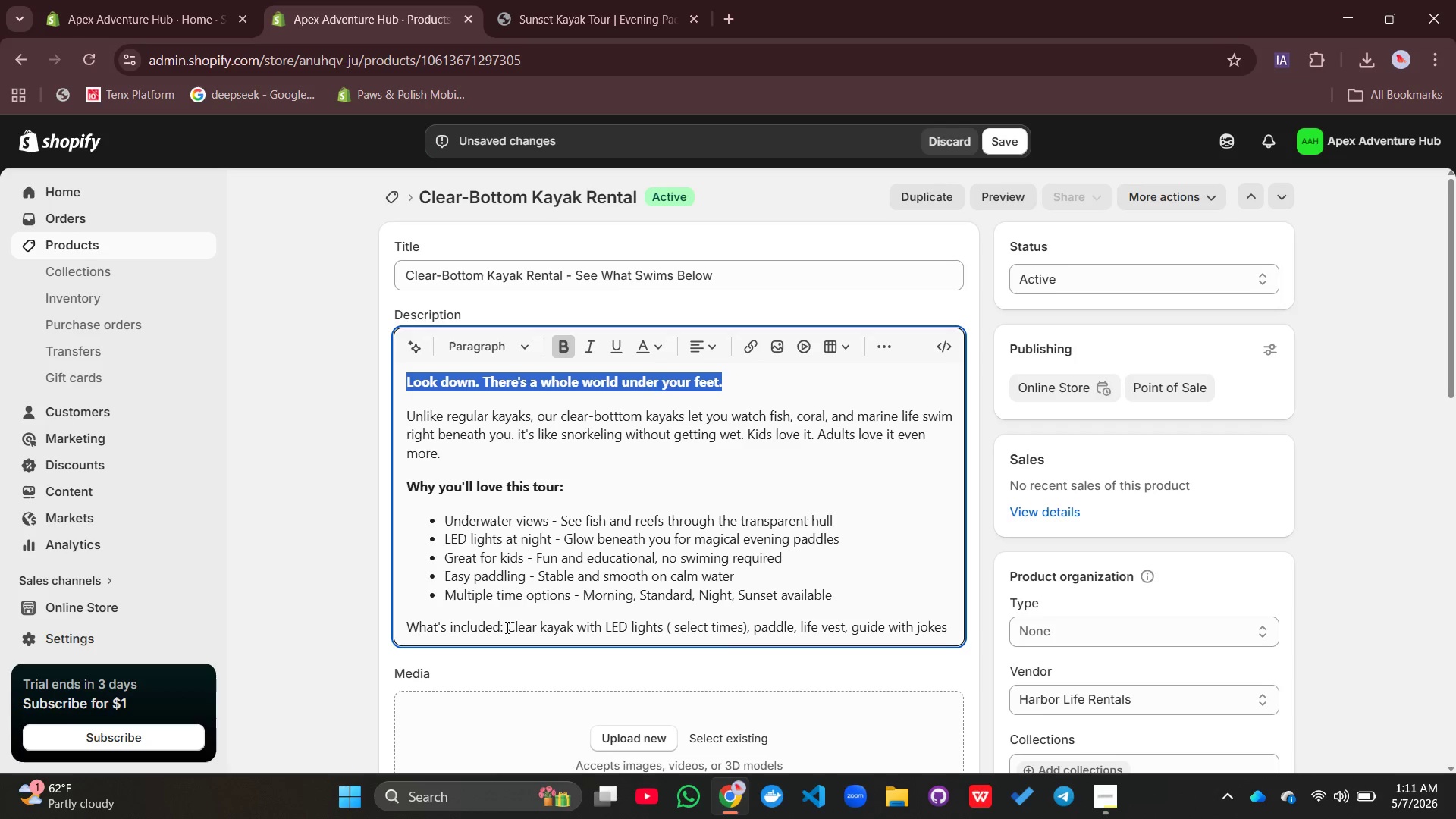 
left_click_drag(start_coordinate=[502, 626], to_coordinate=[403, 627])
 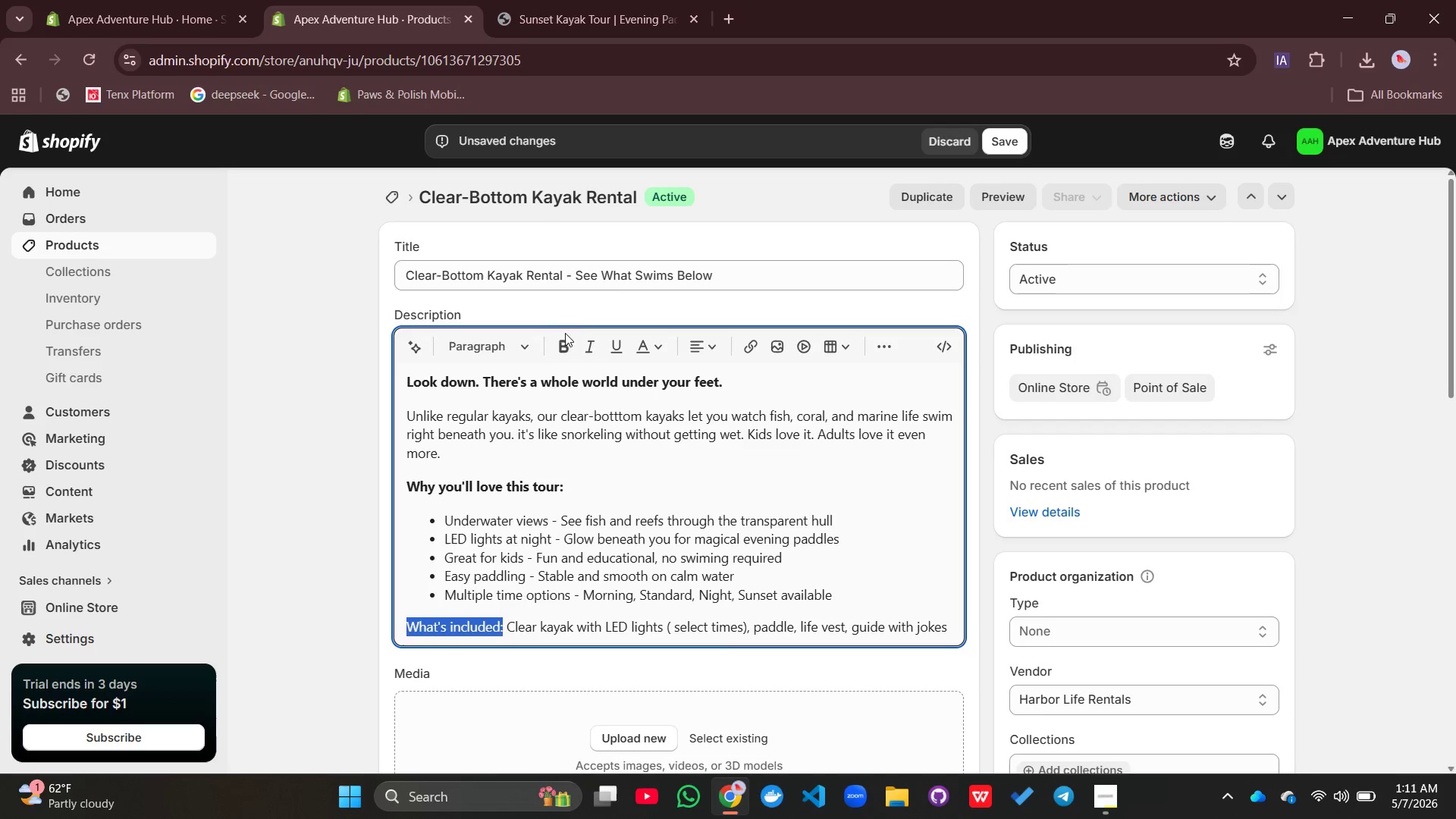 
left_click([557, 351])
 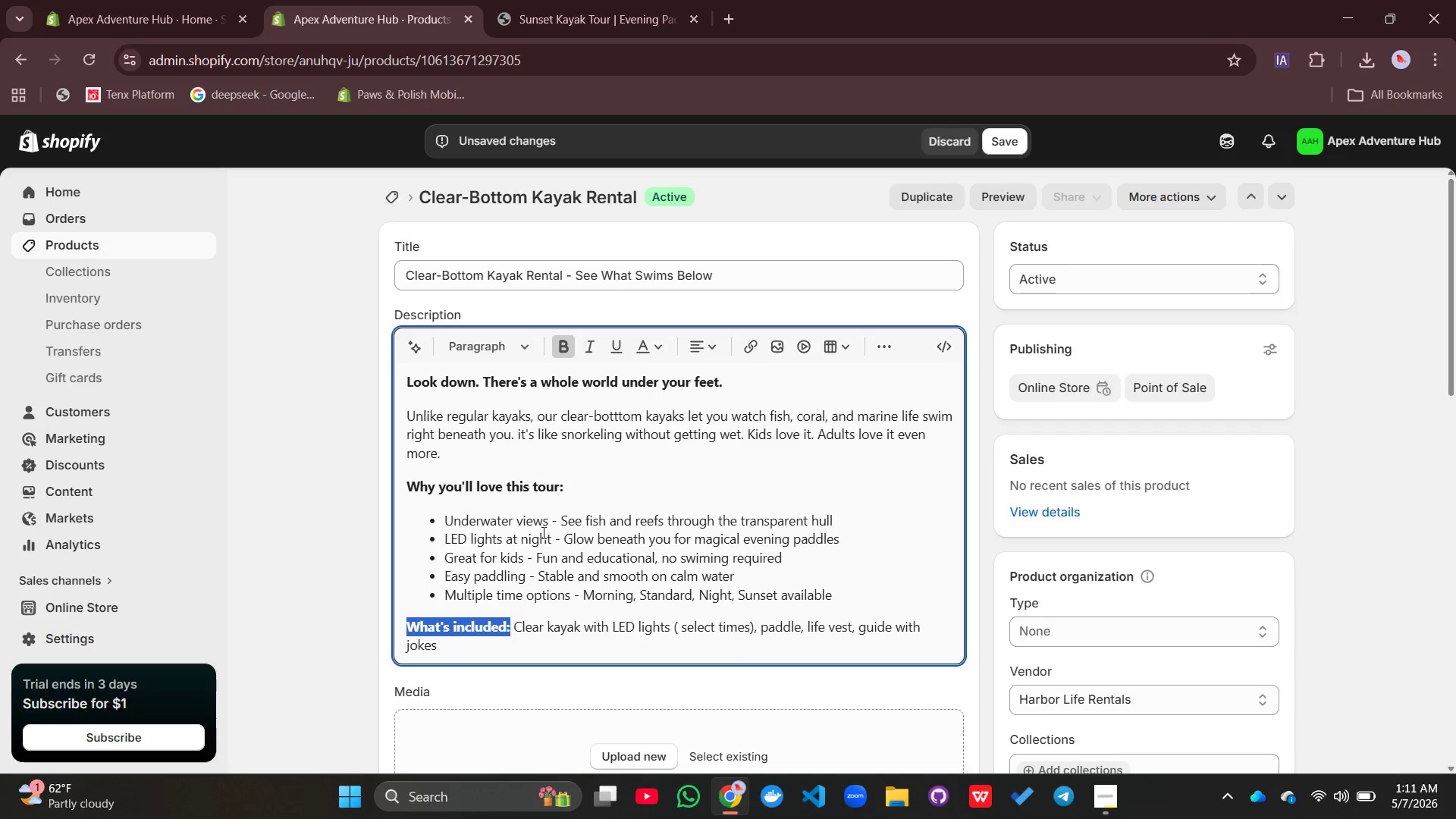 
left_click([543, 530])
 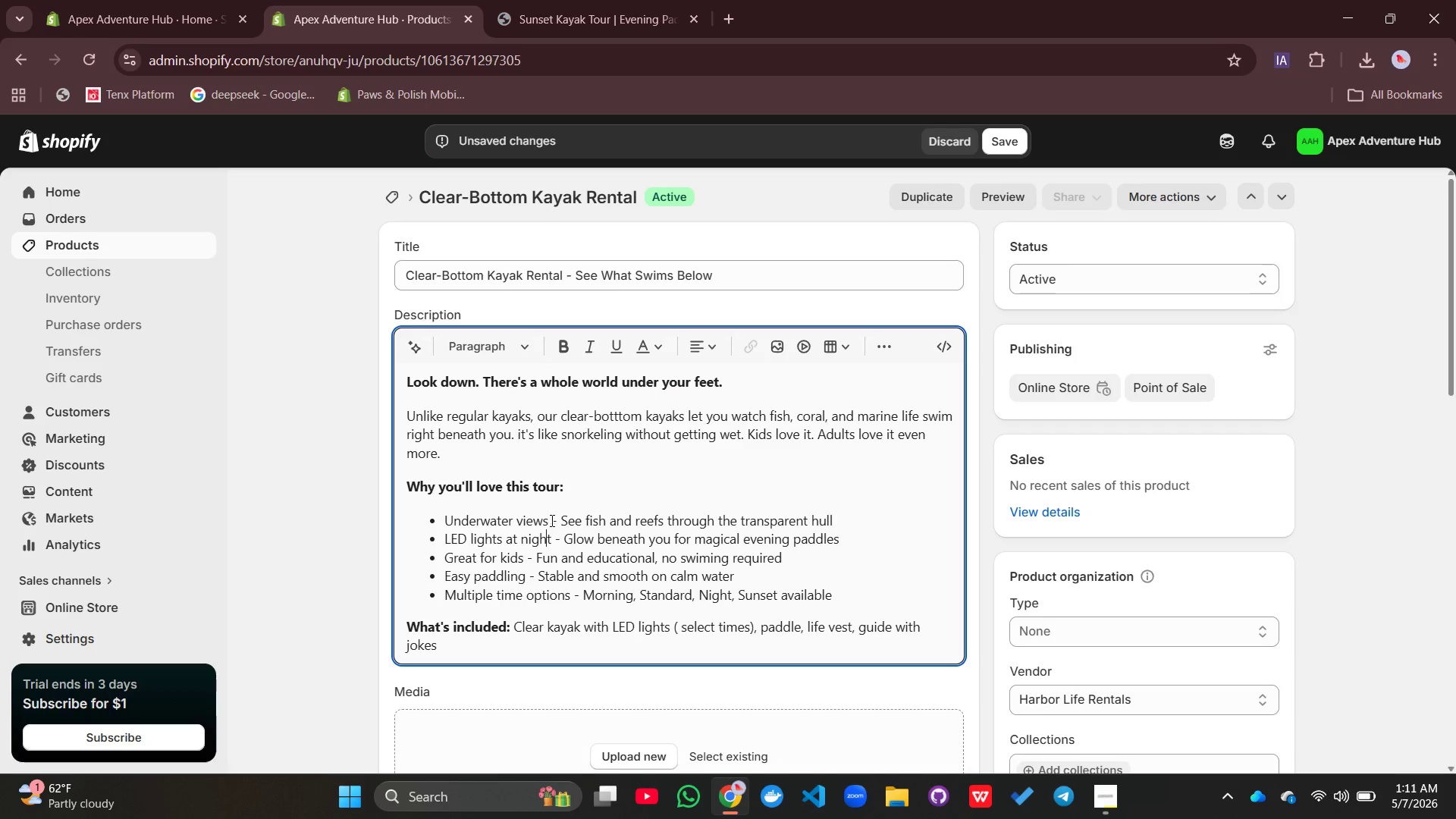 
left_click_drag(start_coordinate=[548, 522], to_coordinate=[444, 529])
 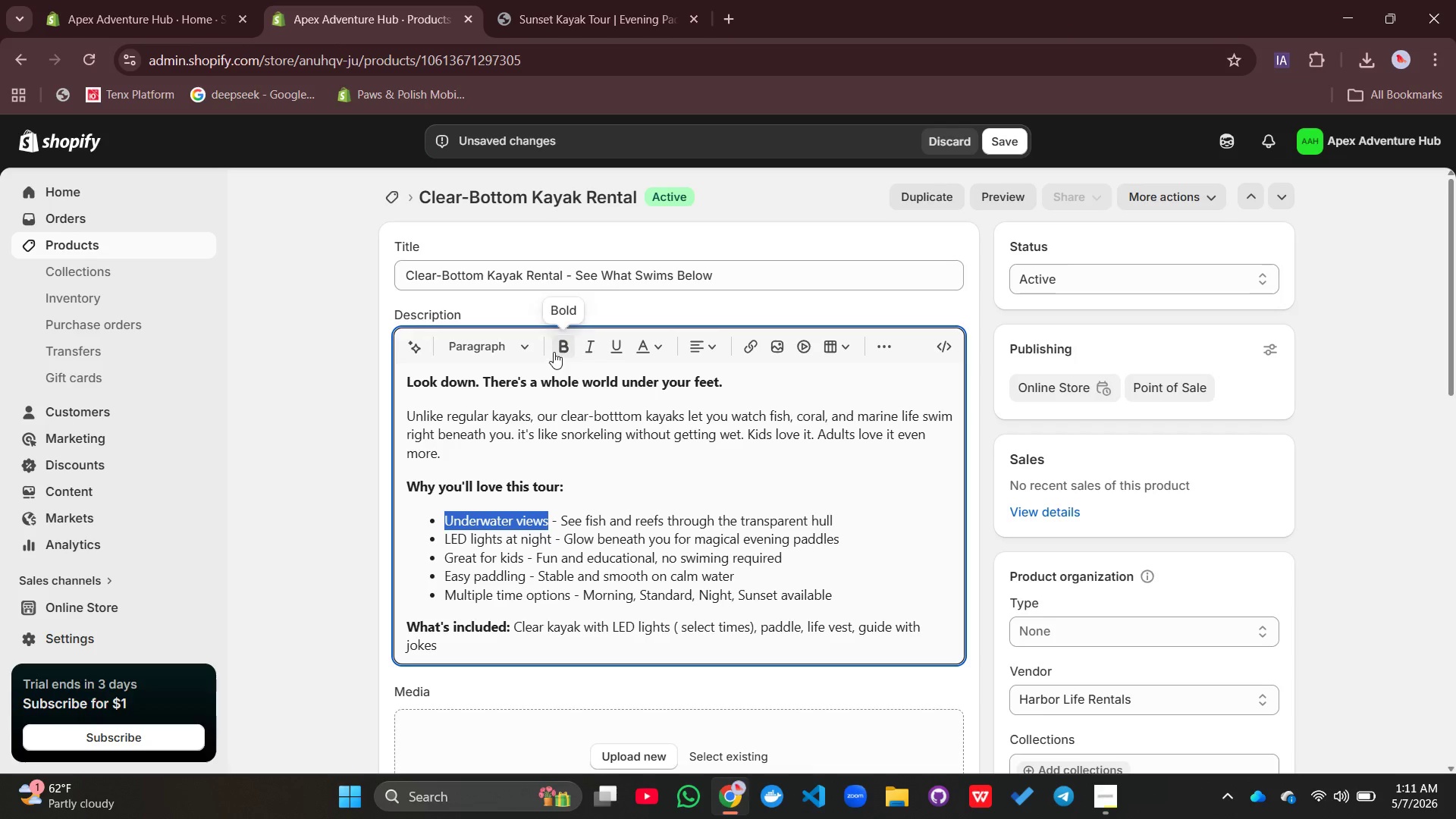 
left_click([555, 350])
 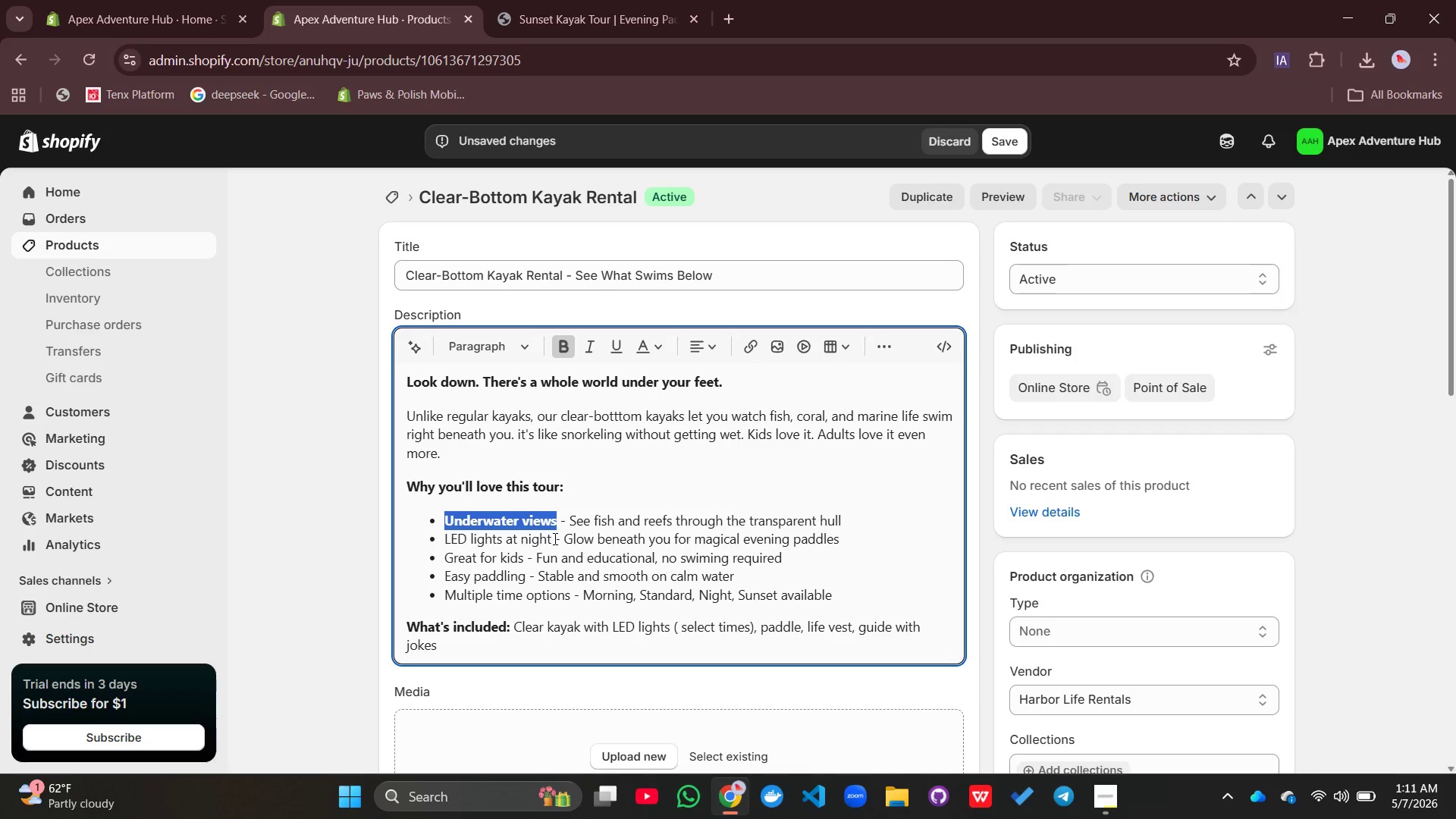 
left_click_drag(start_coordinate=[552, 540], to_coordinate=[437, 542])
 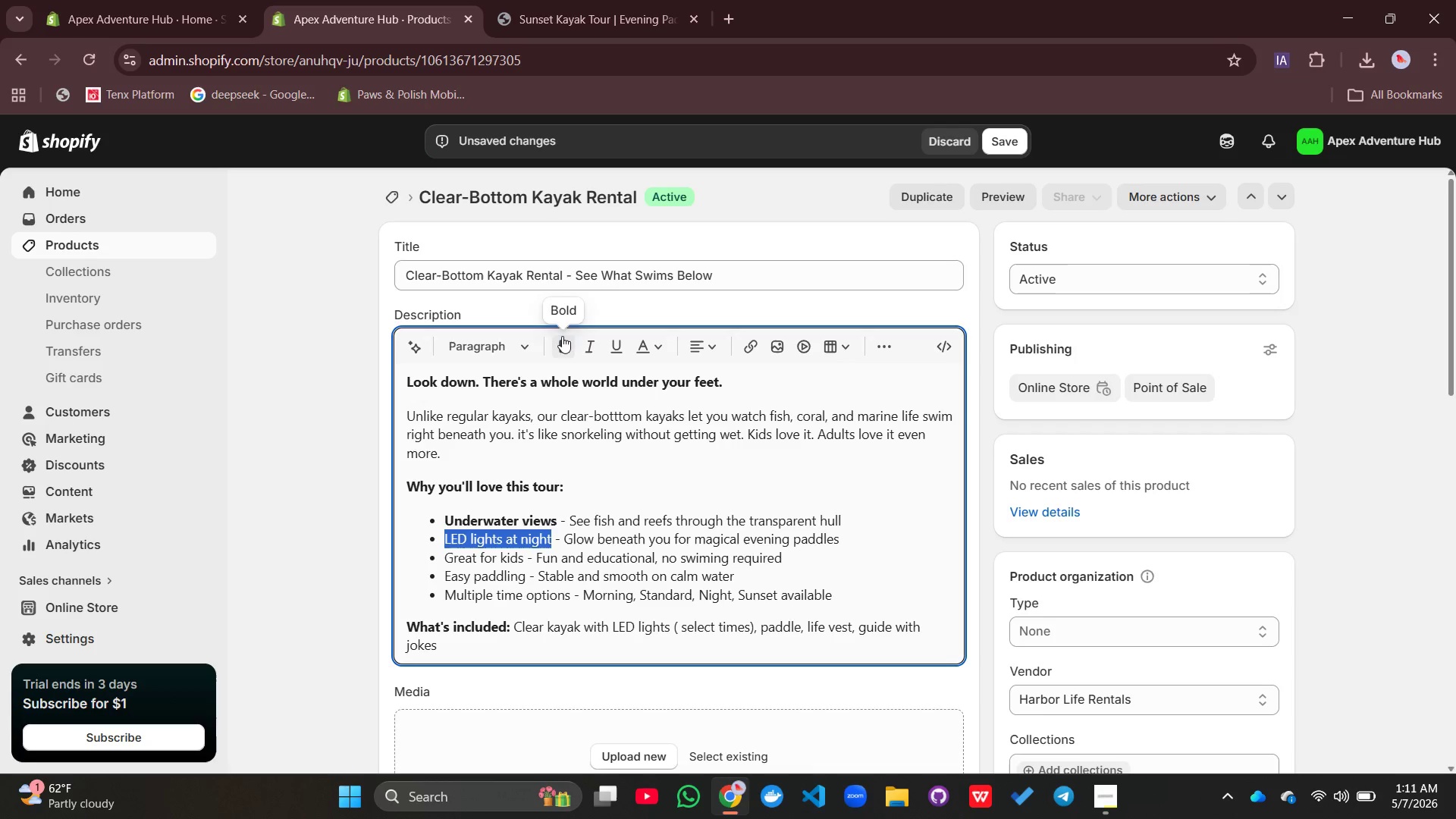 
left_click([560, 344])
 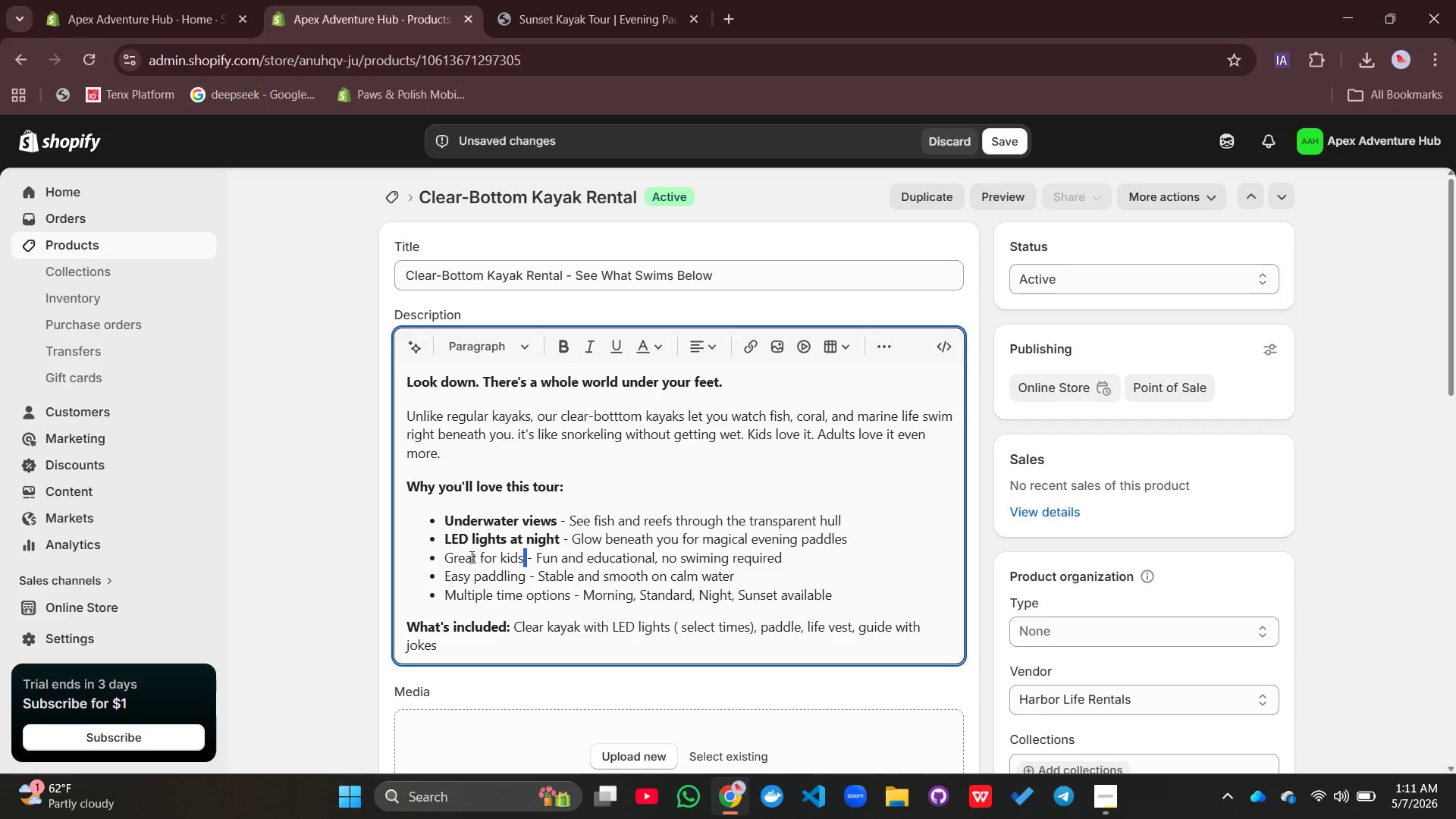 
double_click([513, 557])
 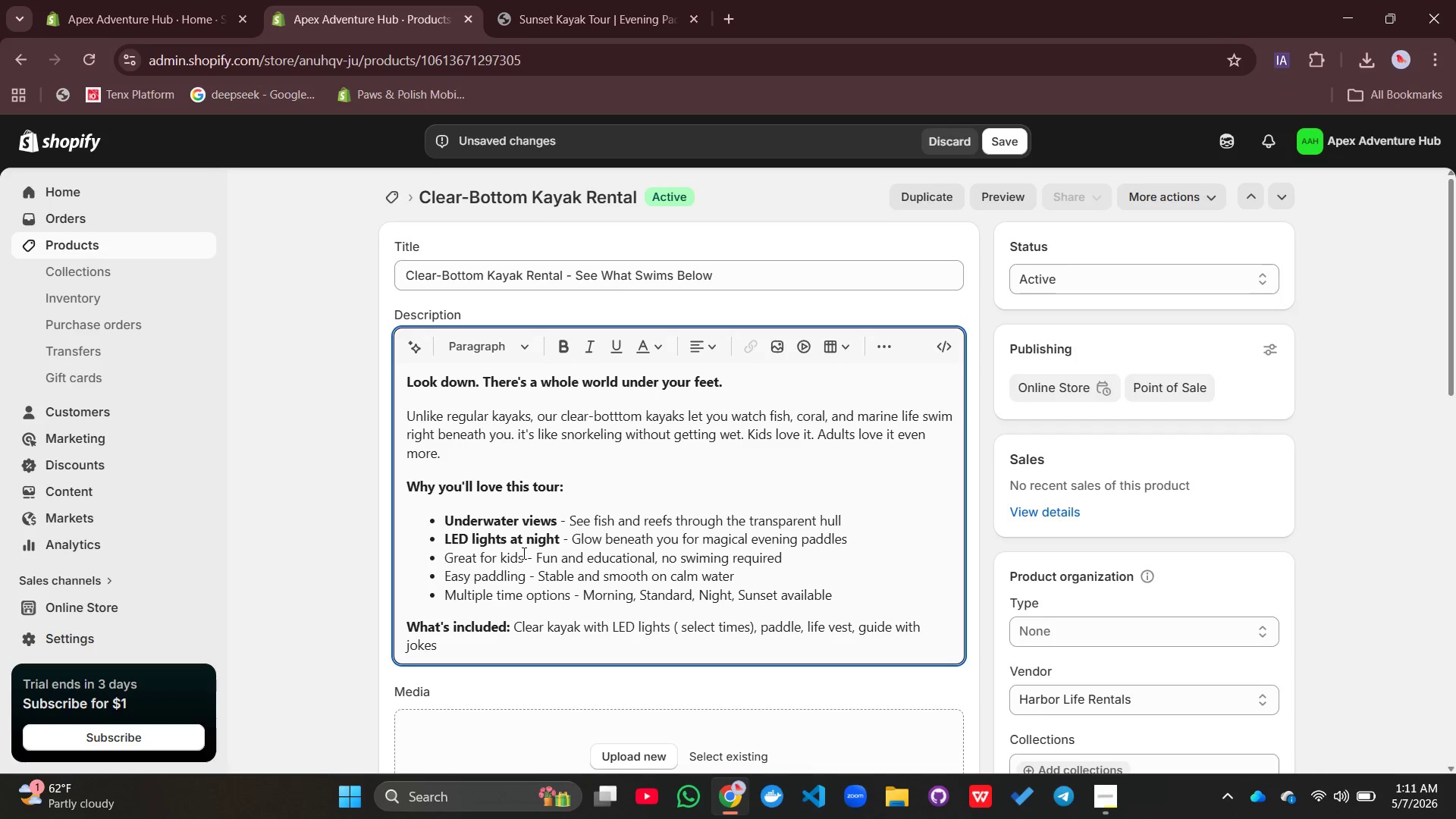 
left_click_drag(start_coordinate=[523, 553], to_coordinate=[440, 563])
 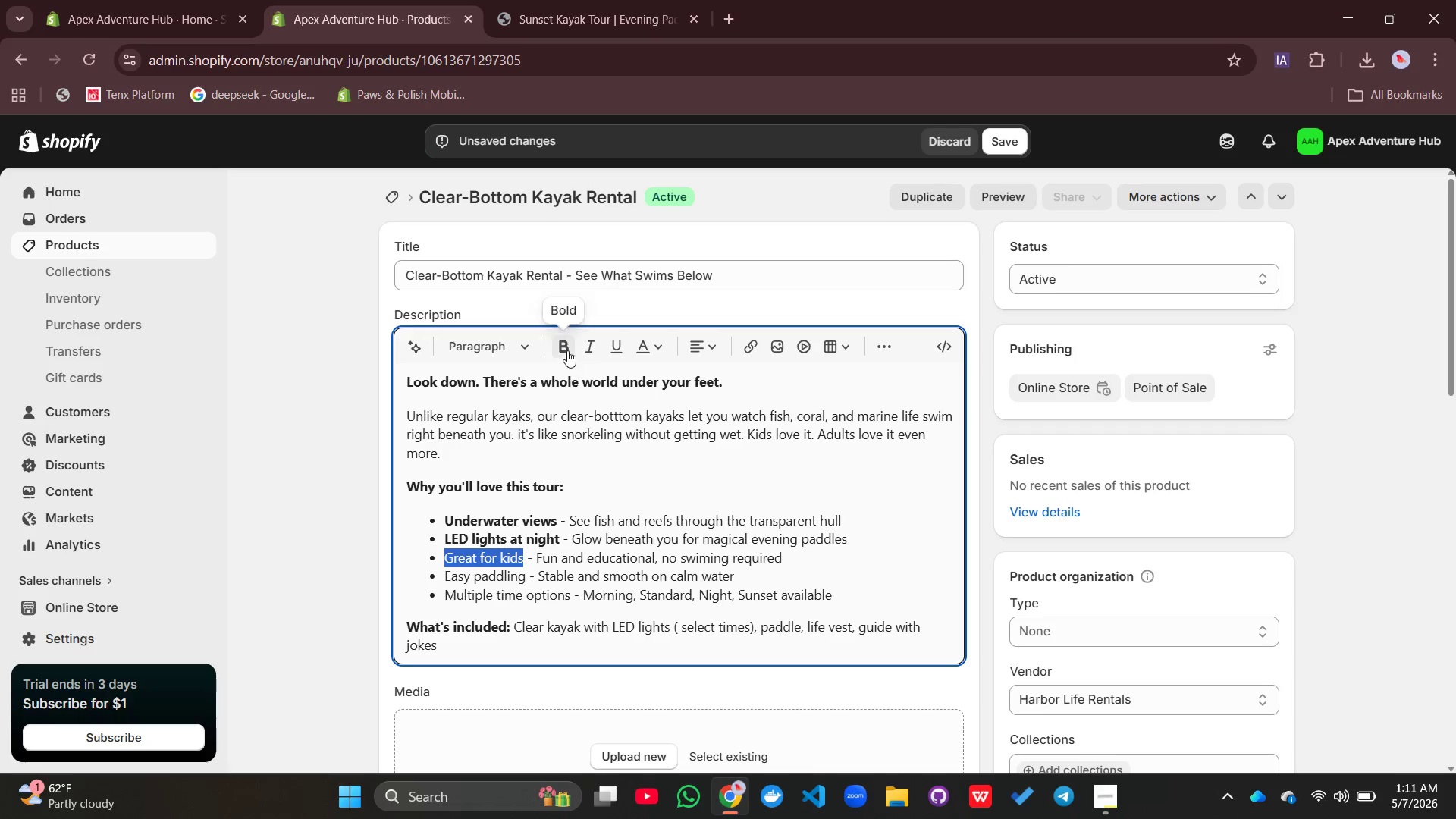 
left_click([567, 350])
 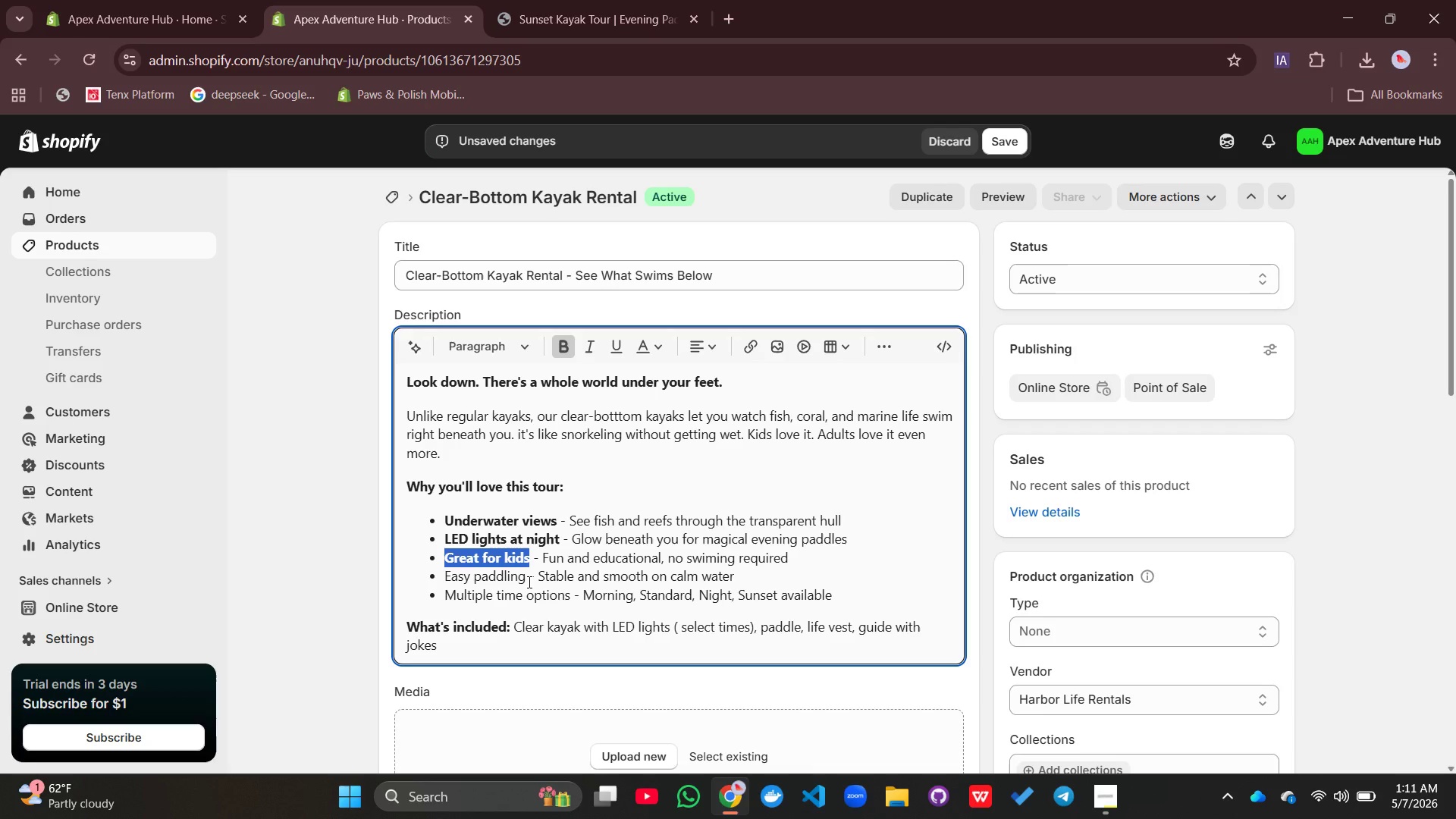 
left_click_drag(start_coordinate=[528, 582], to_coordinate=[436, 581])
 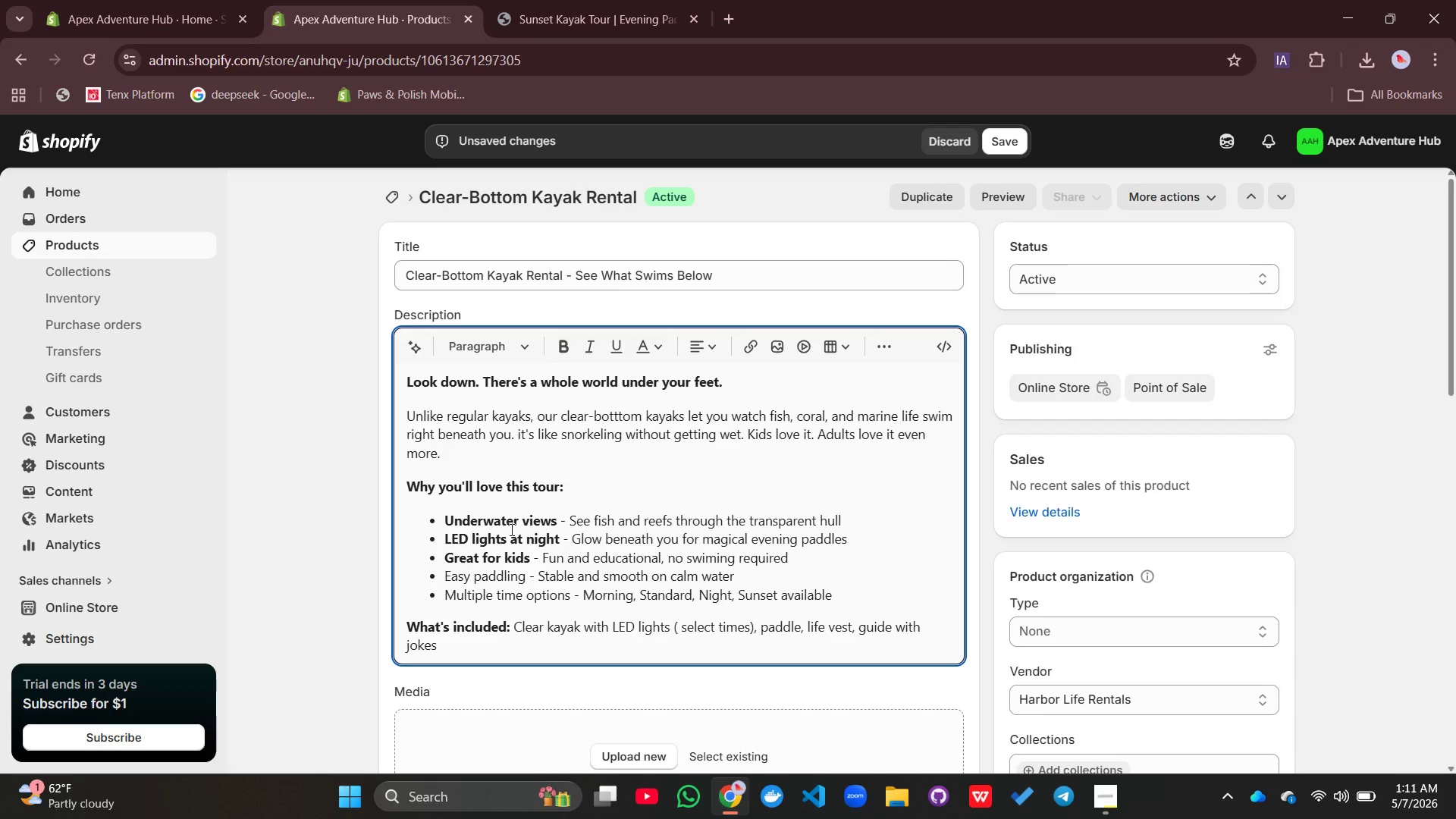 
left_click([436, 581])
 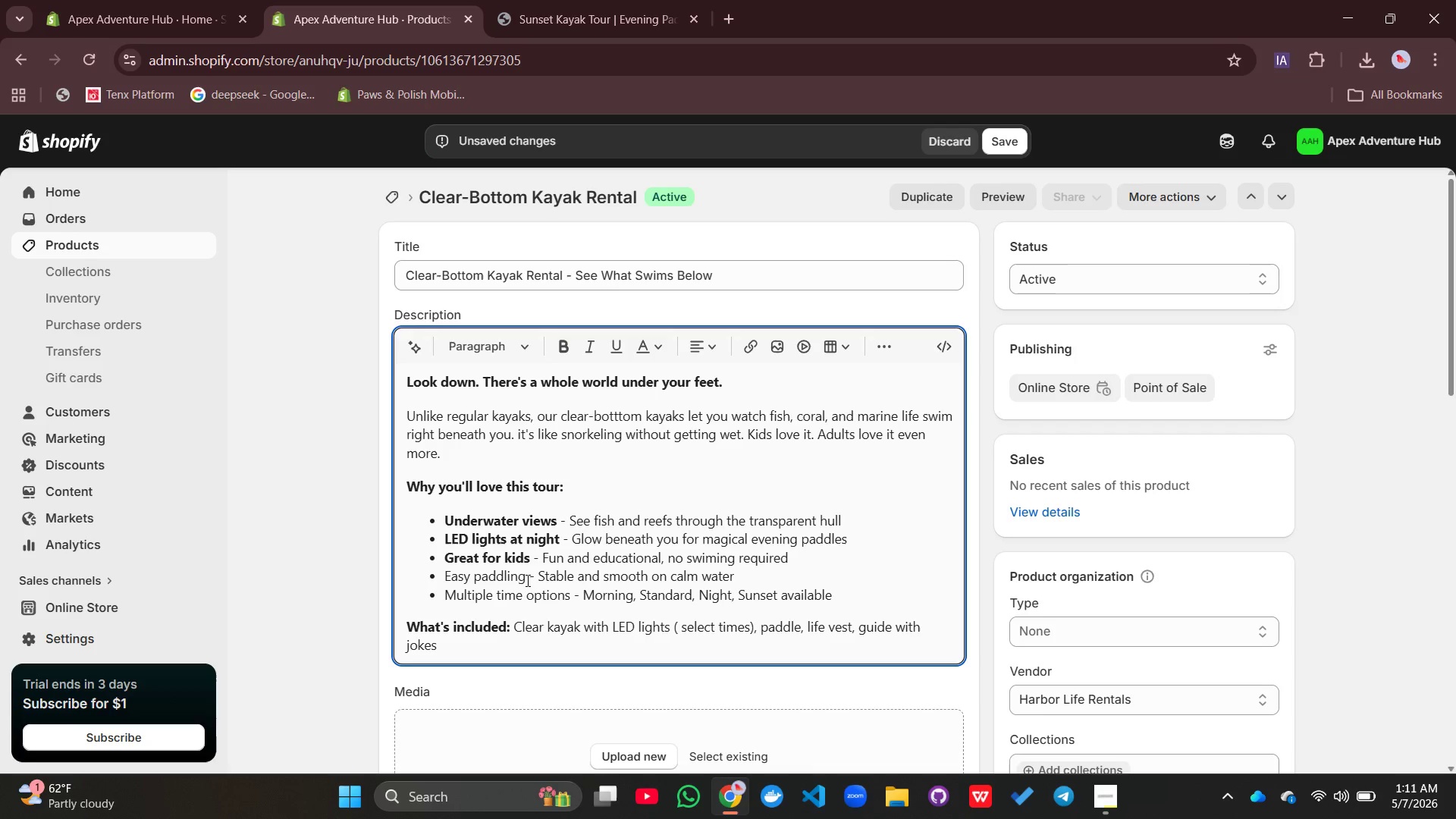 
left_click_drag(start_coordinate=[526, 579], to_coordinate=[491, 579])
 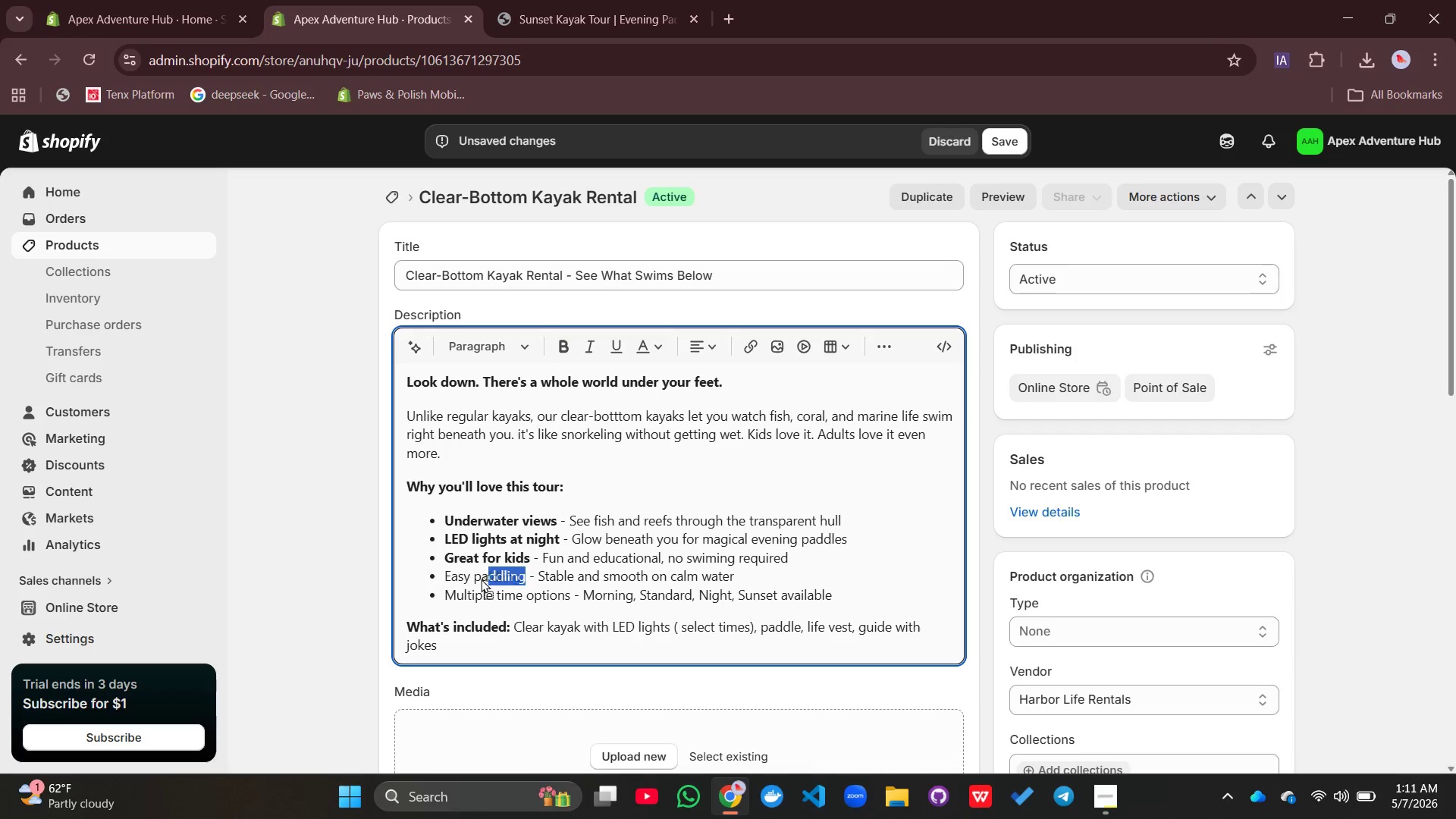 
left_click_drag(start_coordinate=[486, 579], to_coordinate=[453, 579])
 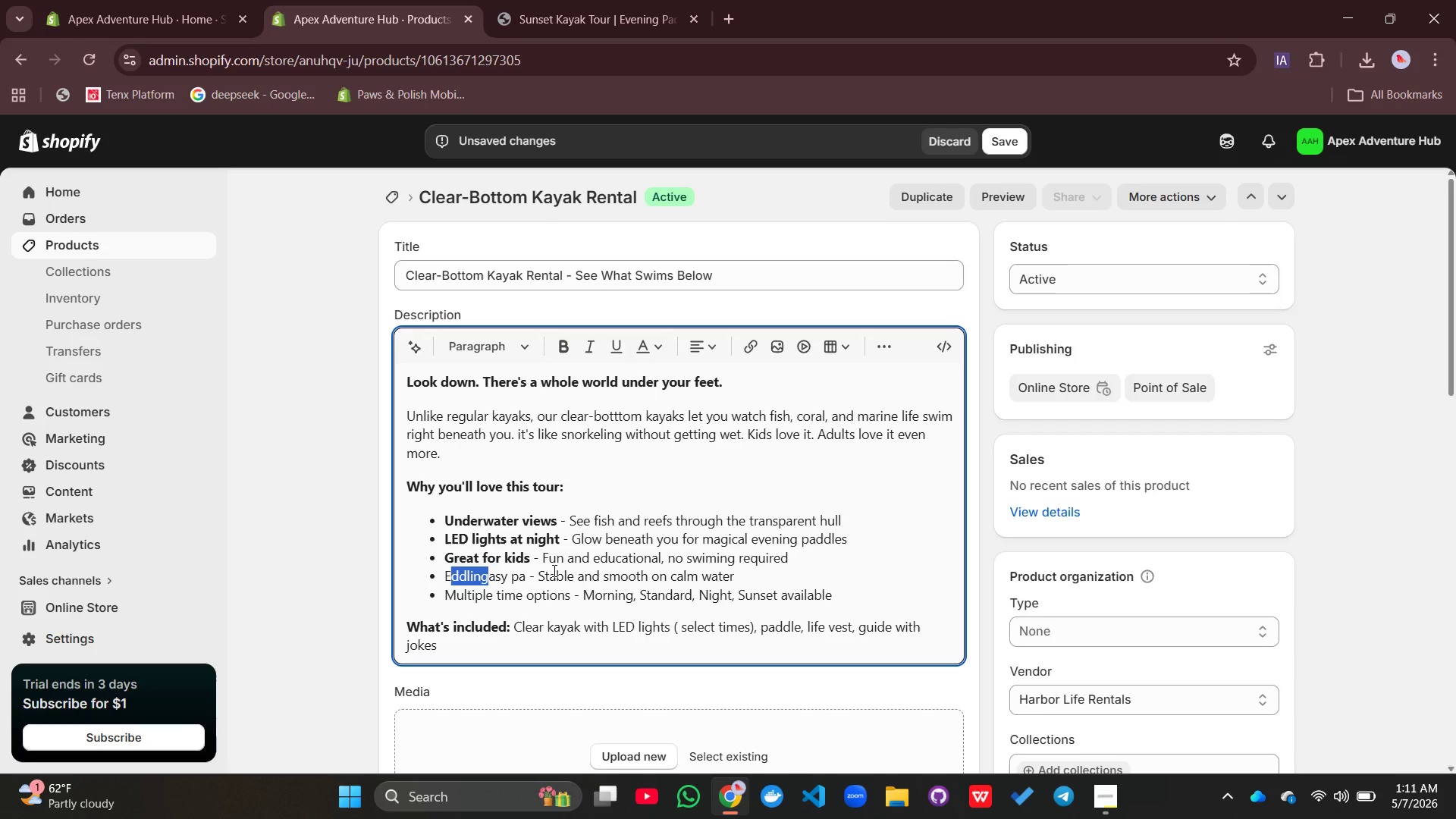 
key(Control+Z)
 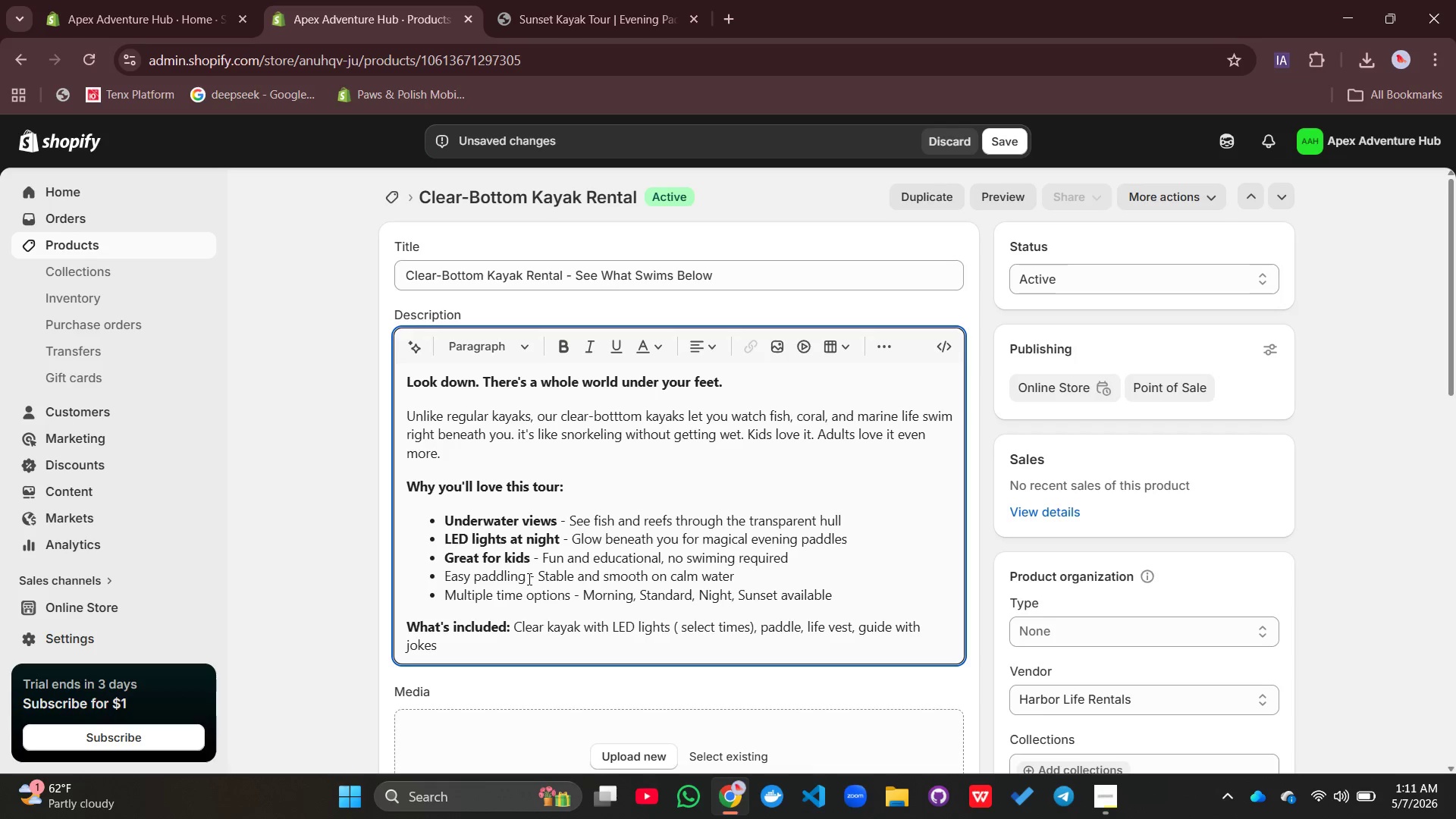 
double_click([528, 579])
 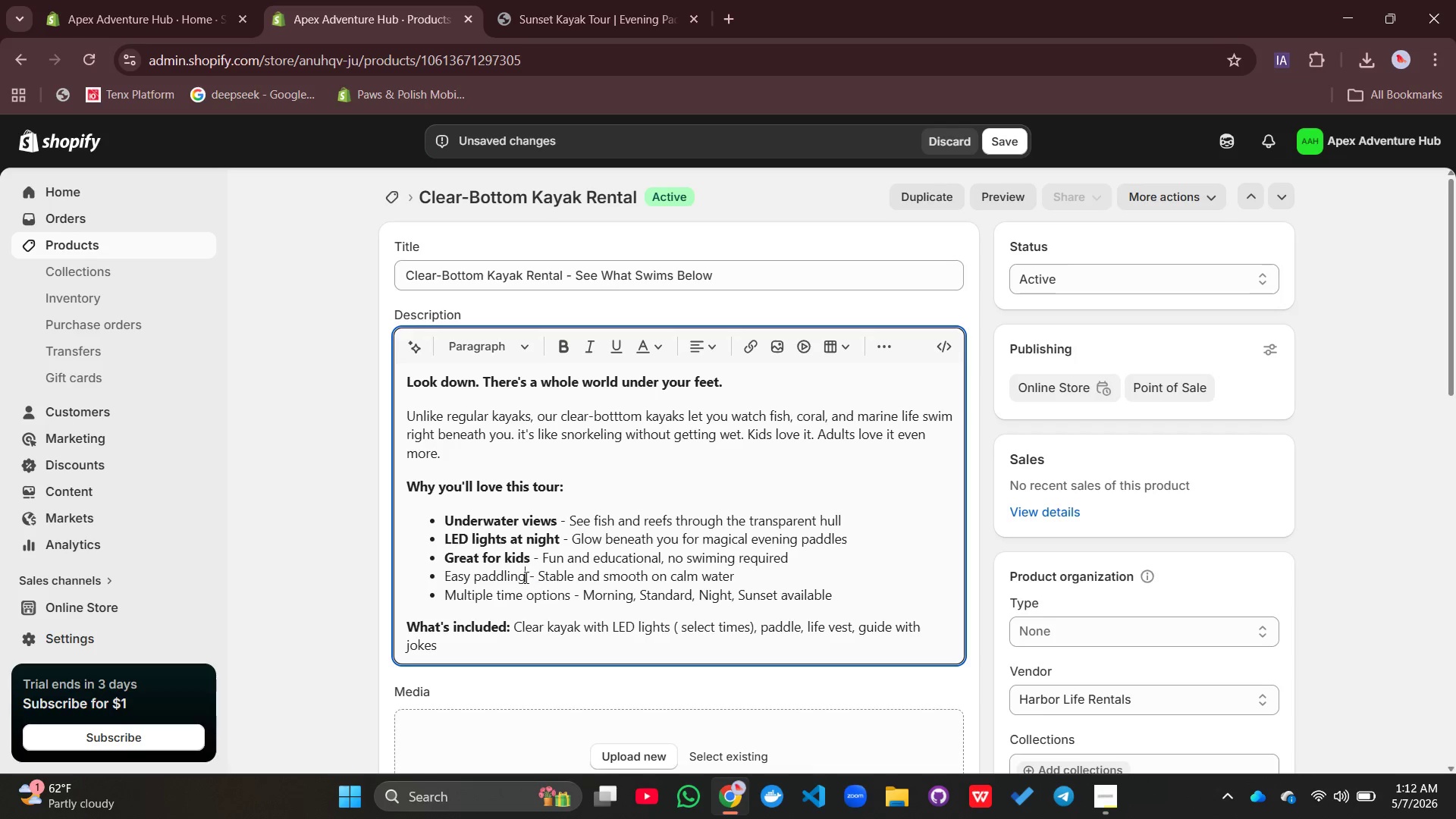 
double_click([525, 577])
 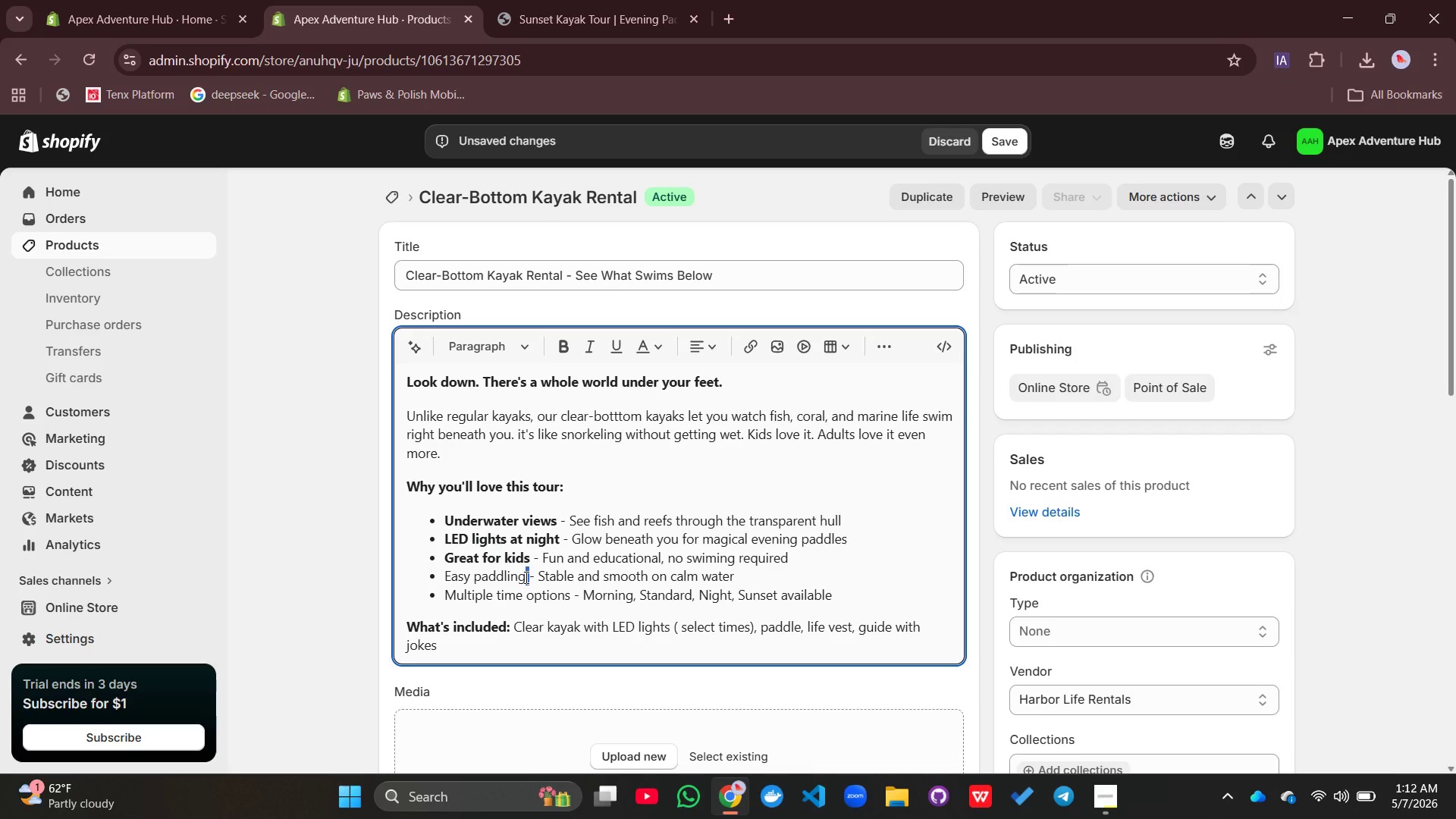 
double_click([525, 577])
 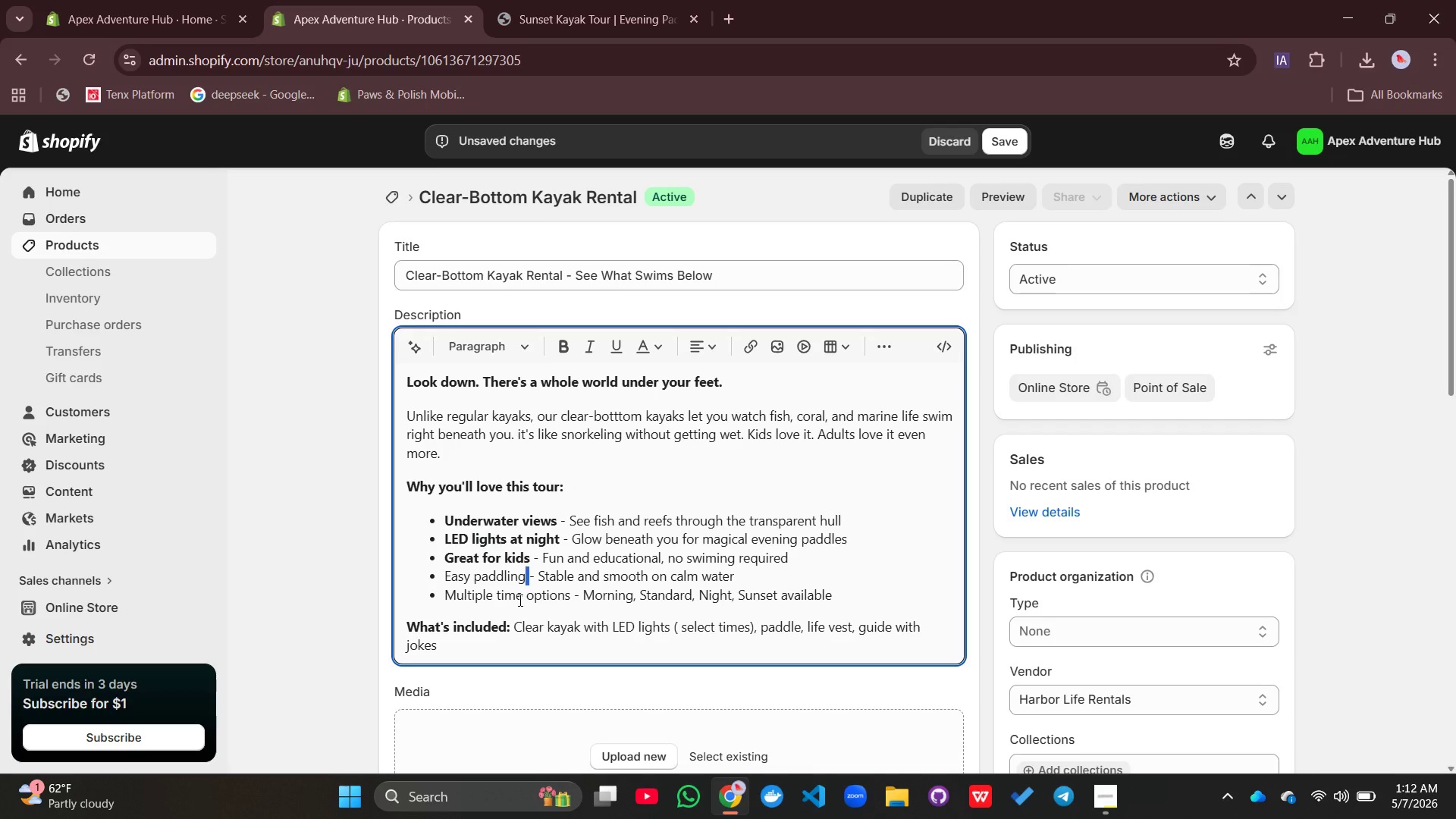 
double_click([519, 600])
 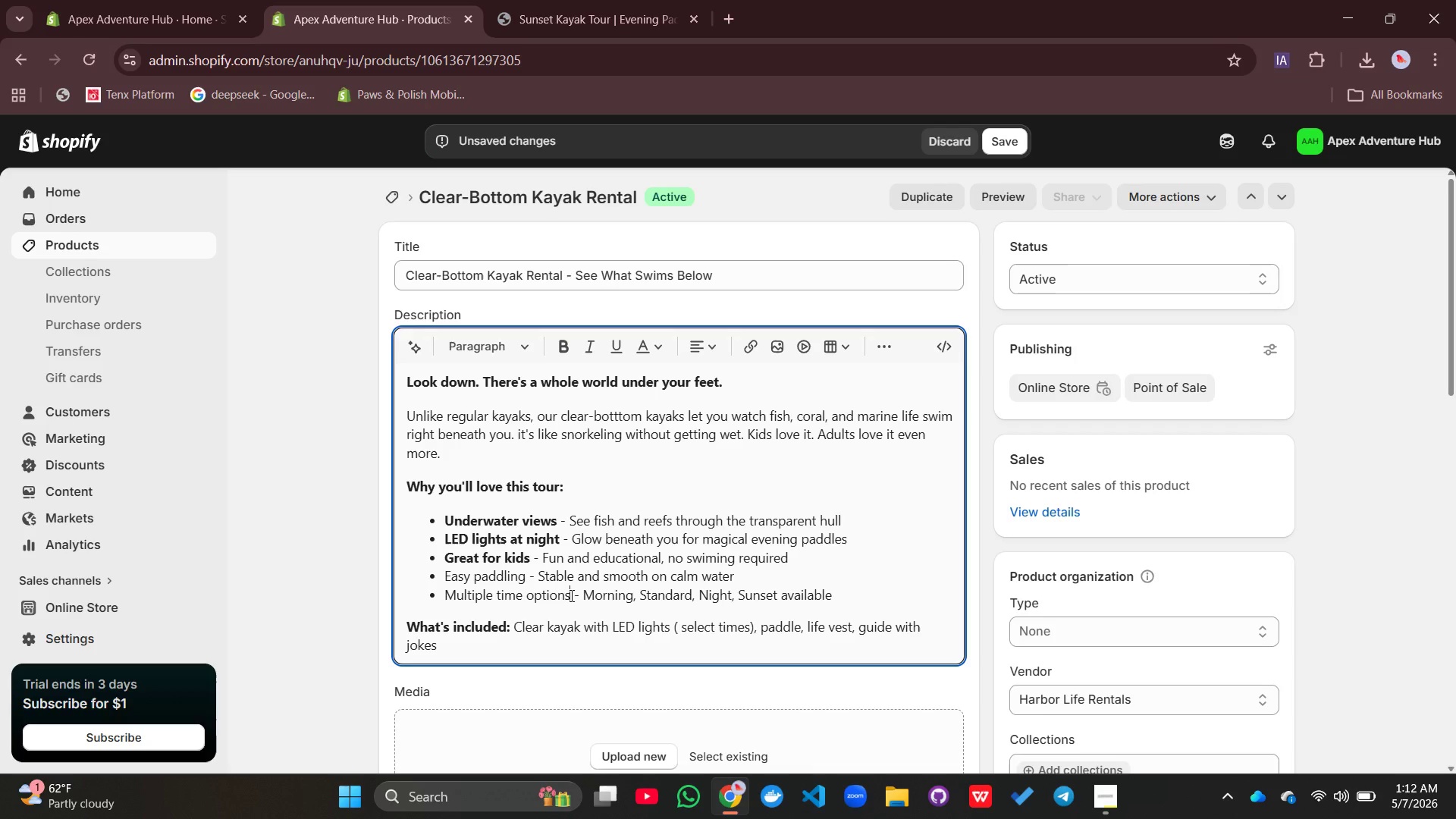 
left_click([570, 595])
 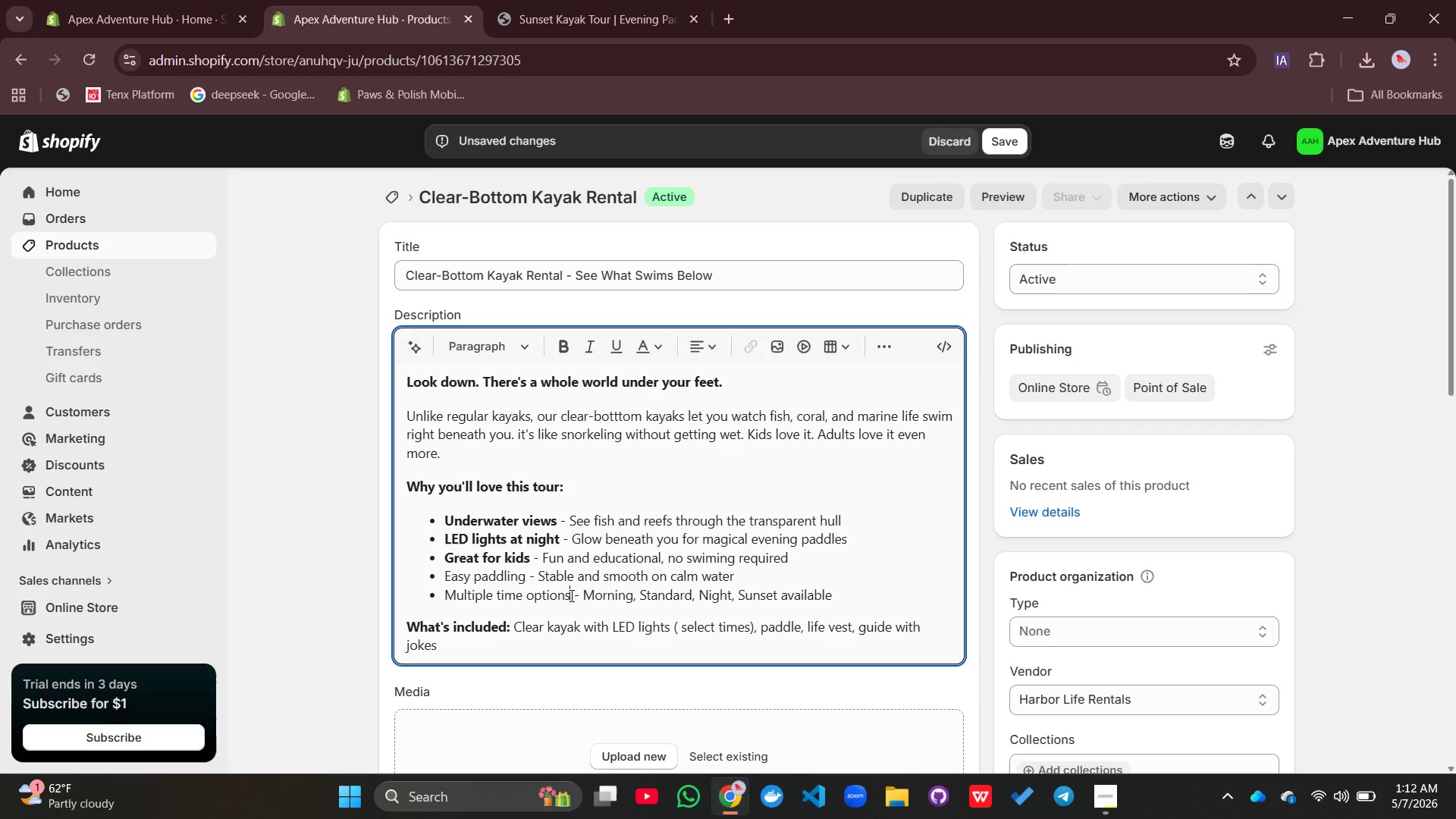 
left_click([570, 595])
 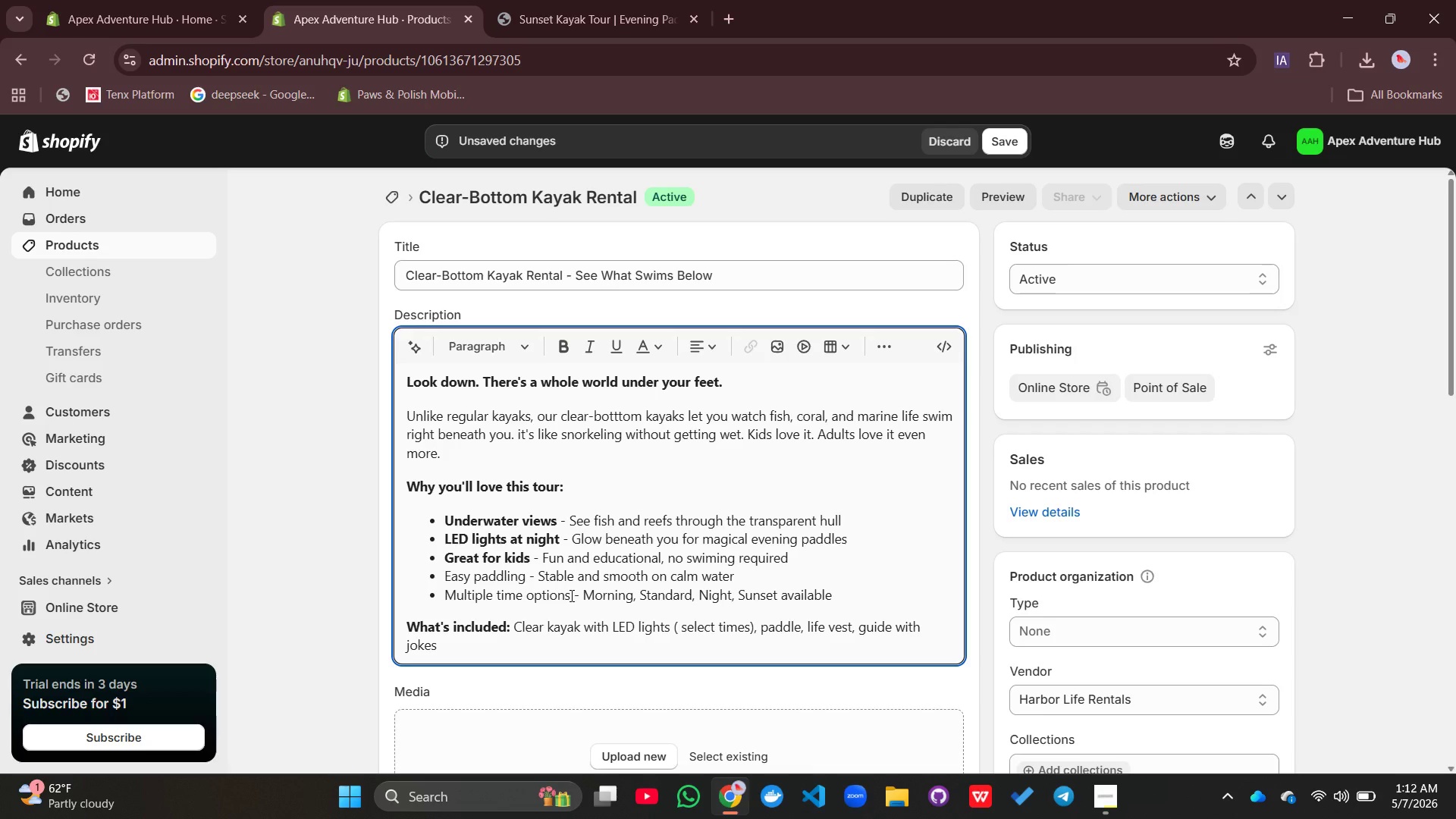 
left_click_drag(start_coordinate=[570, 595], to_coordinate=[440, 602])
 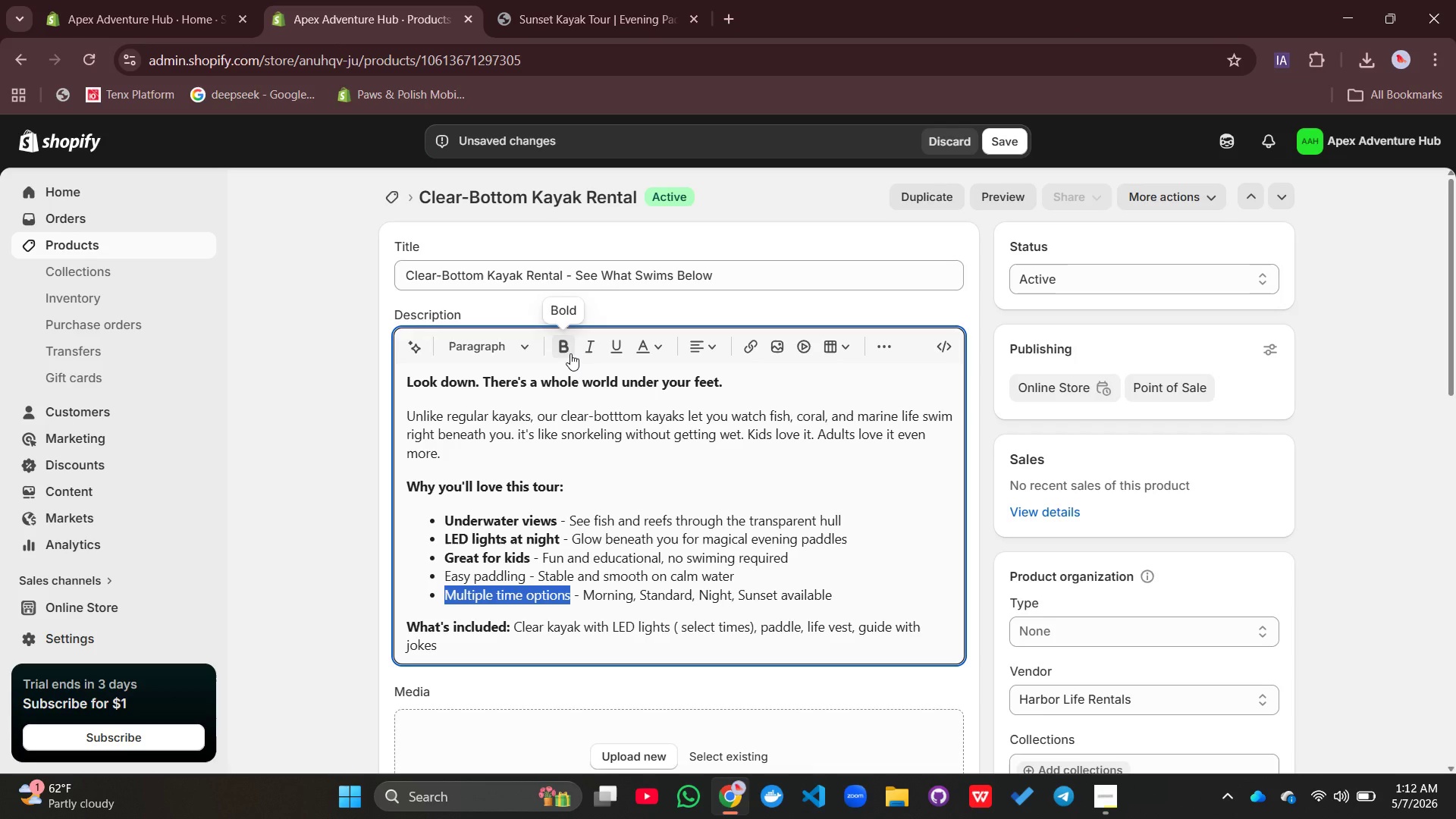 
left_click([570, 353])
 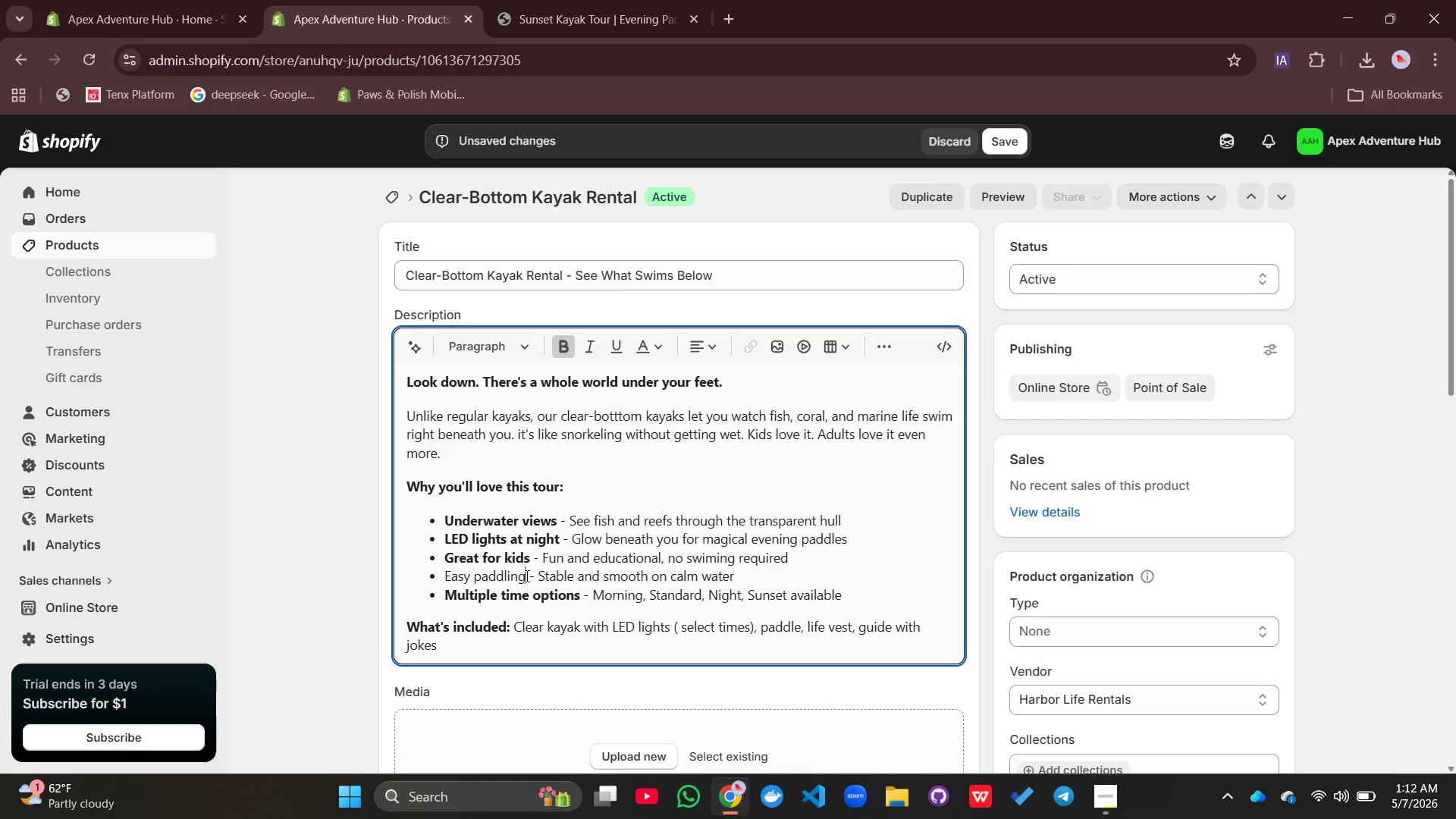 
left_click_drag(start_coordinate=[525, 575], to_coordinate=[435, 581])
 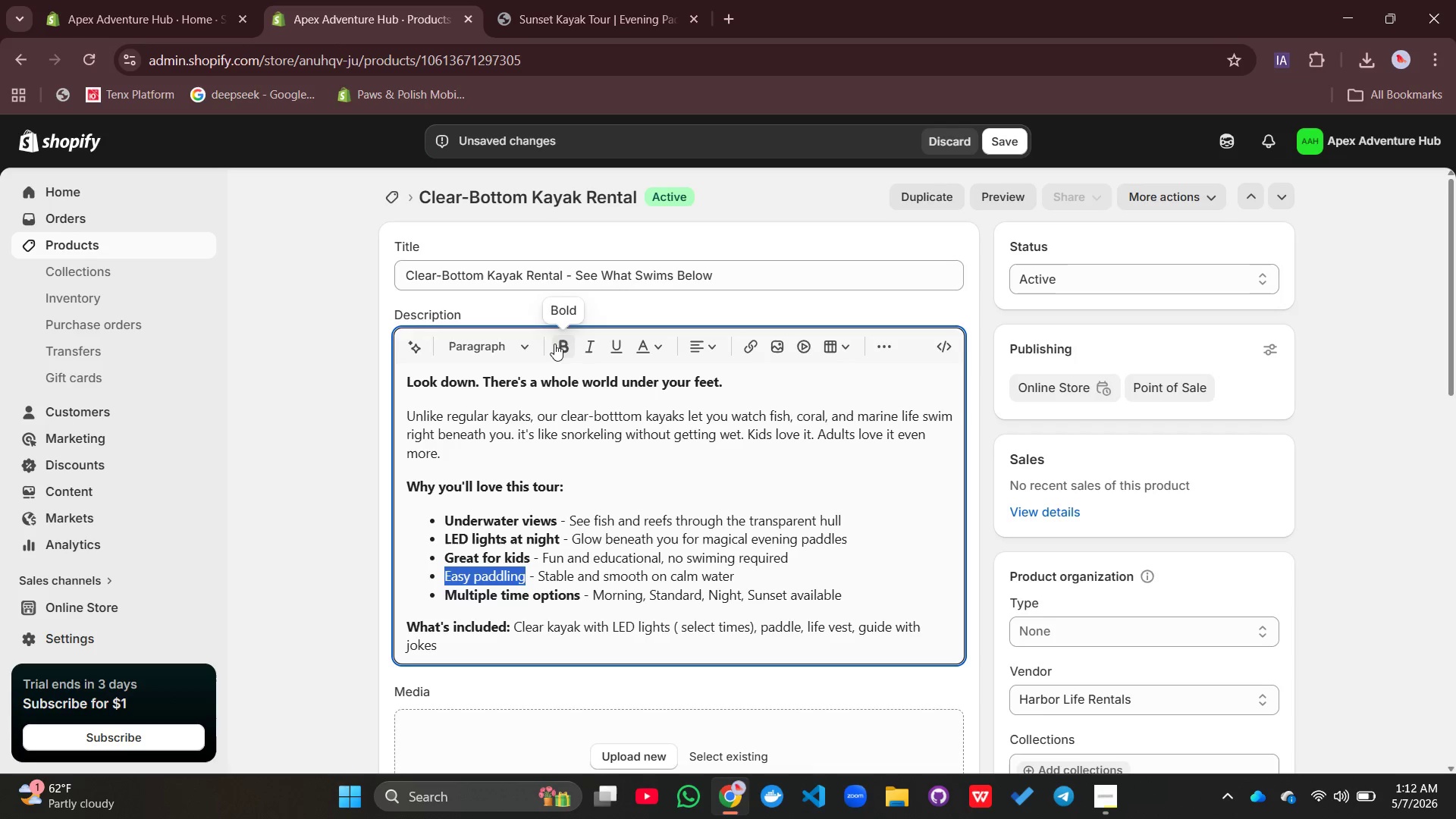 
left_click([557, 340])
 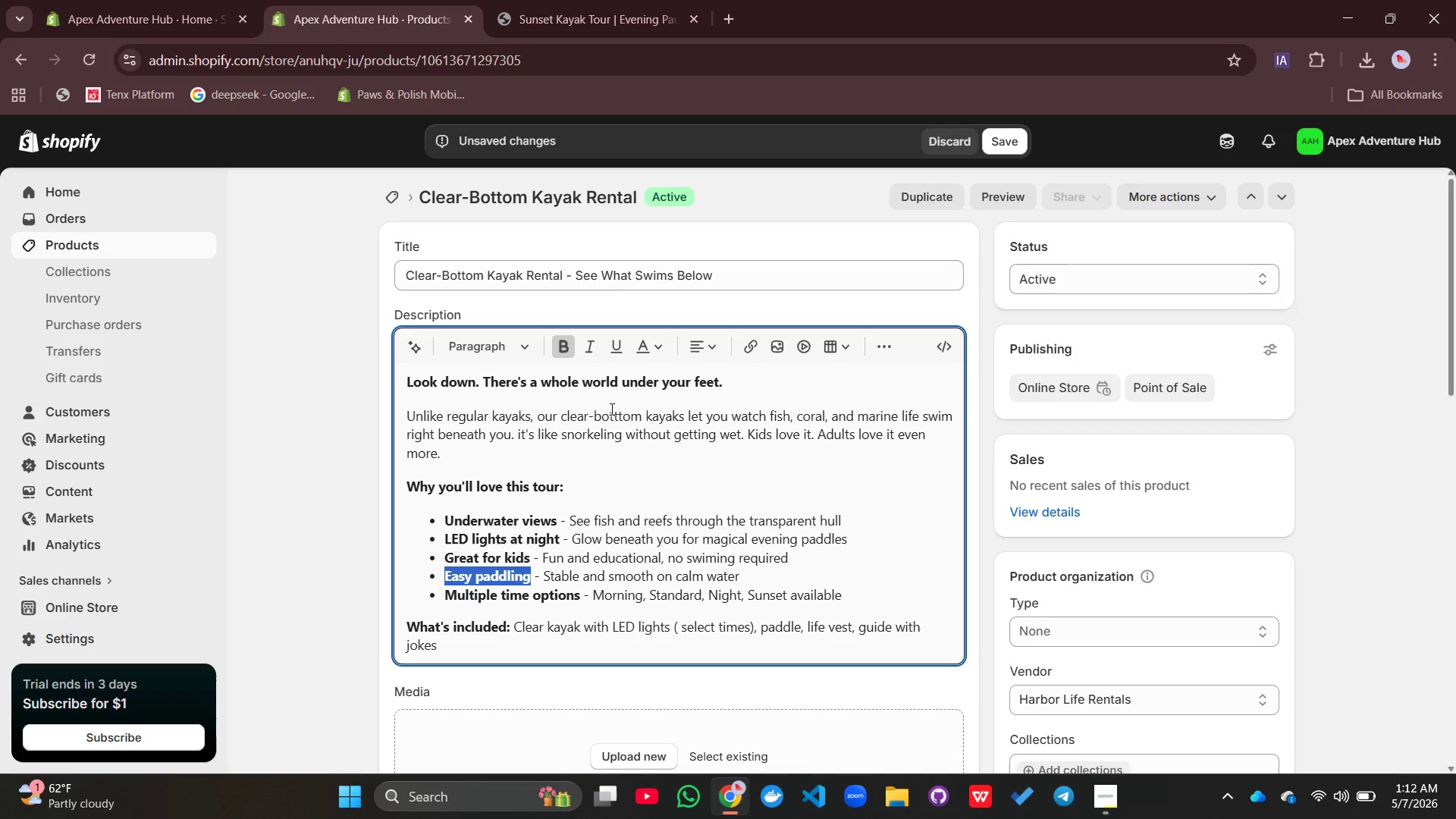 
left_click([615, 434])
 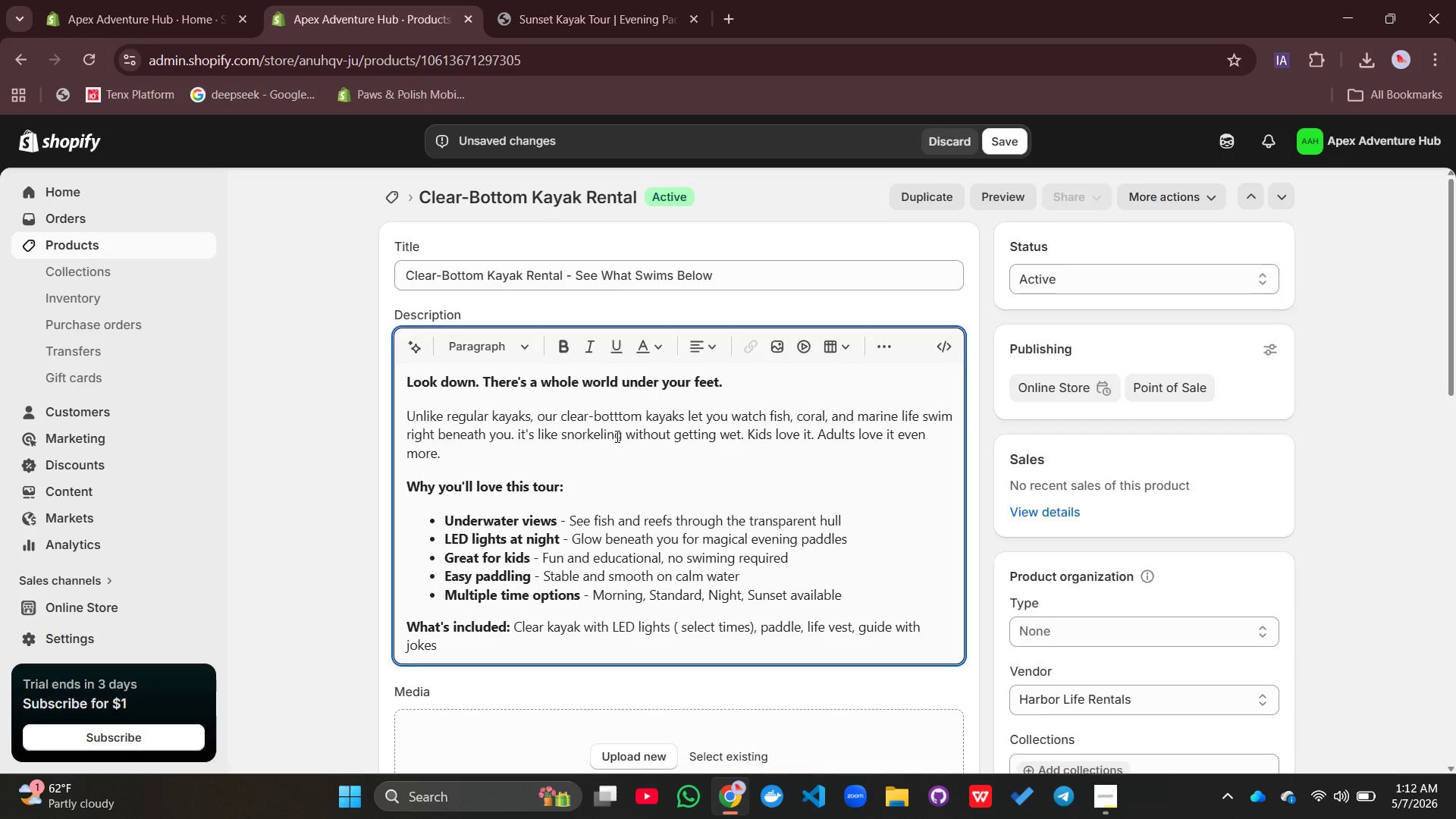 
scroll: coordinate [616, 436], scroll_direction: down, amount: 3.0
 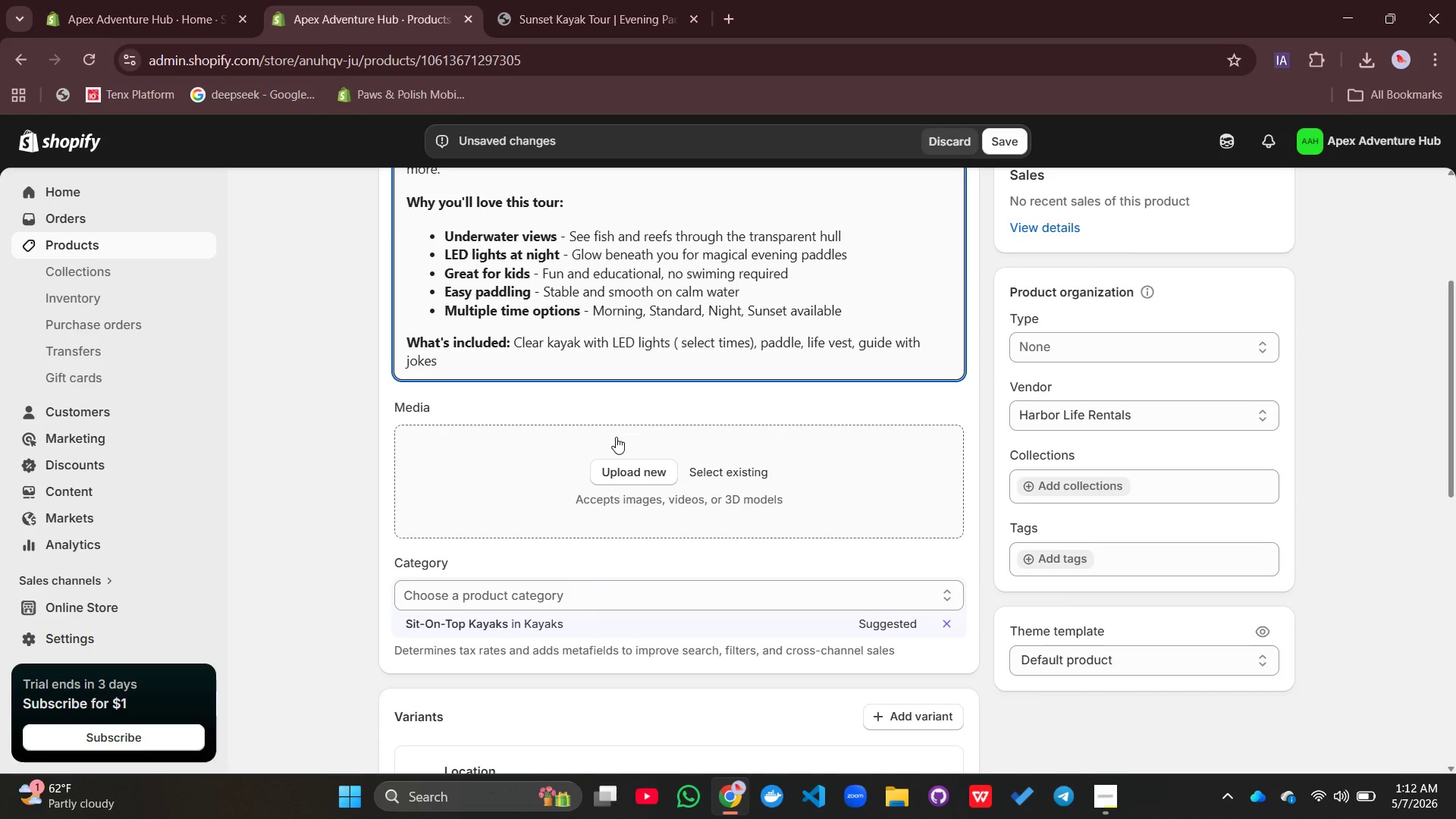 
left_click([642, 472])
 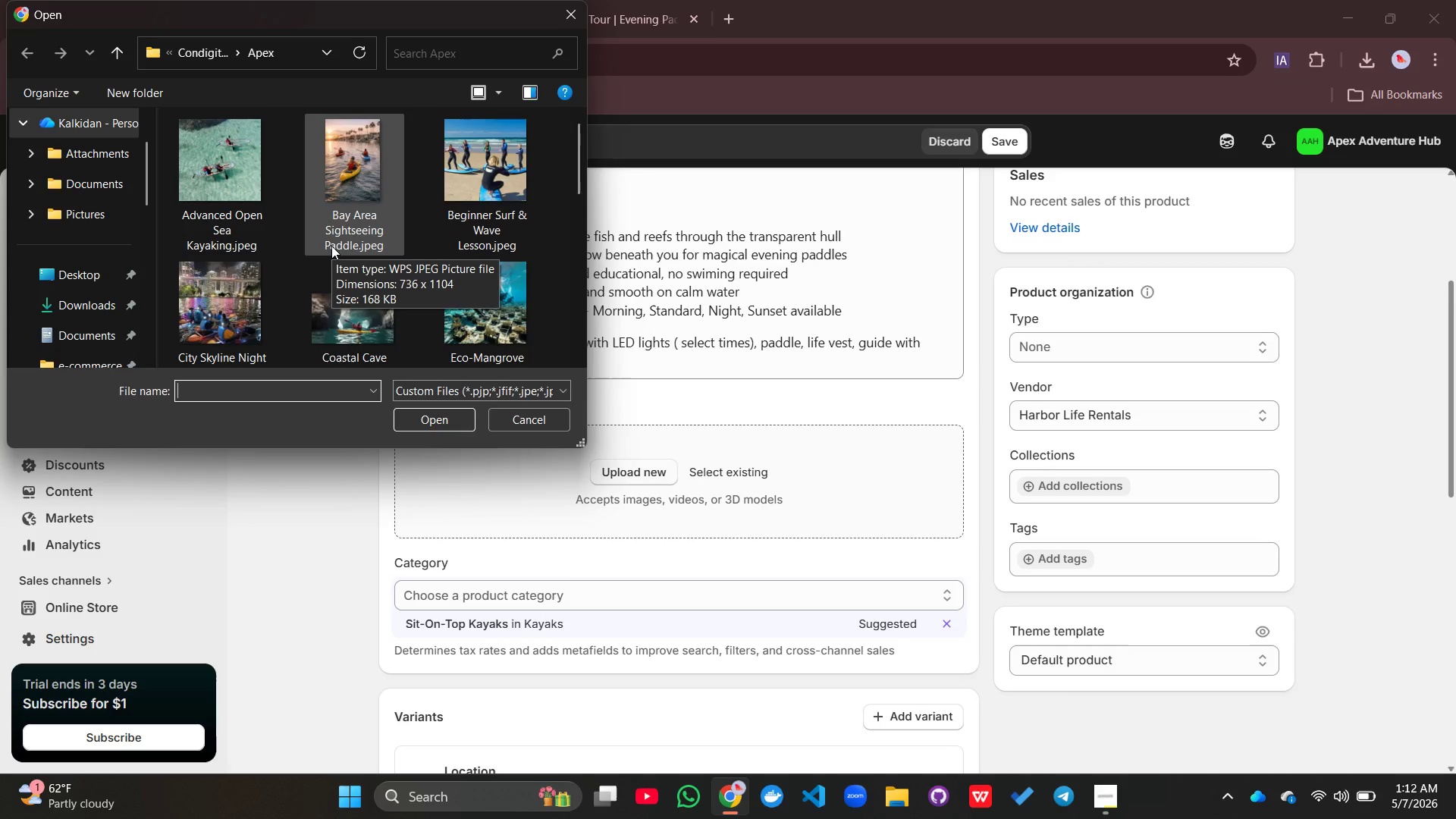 
wait(7.19)
 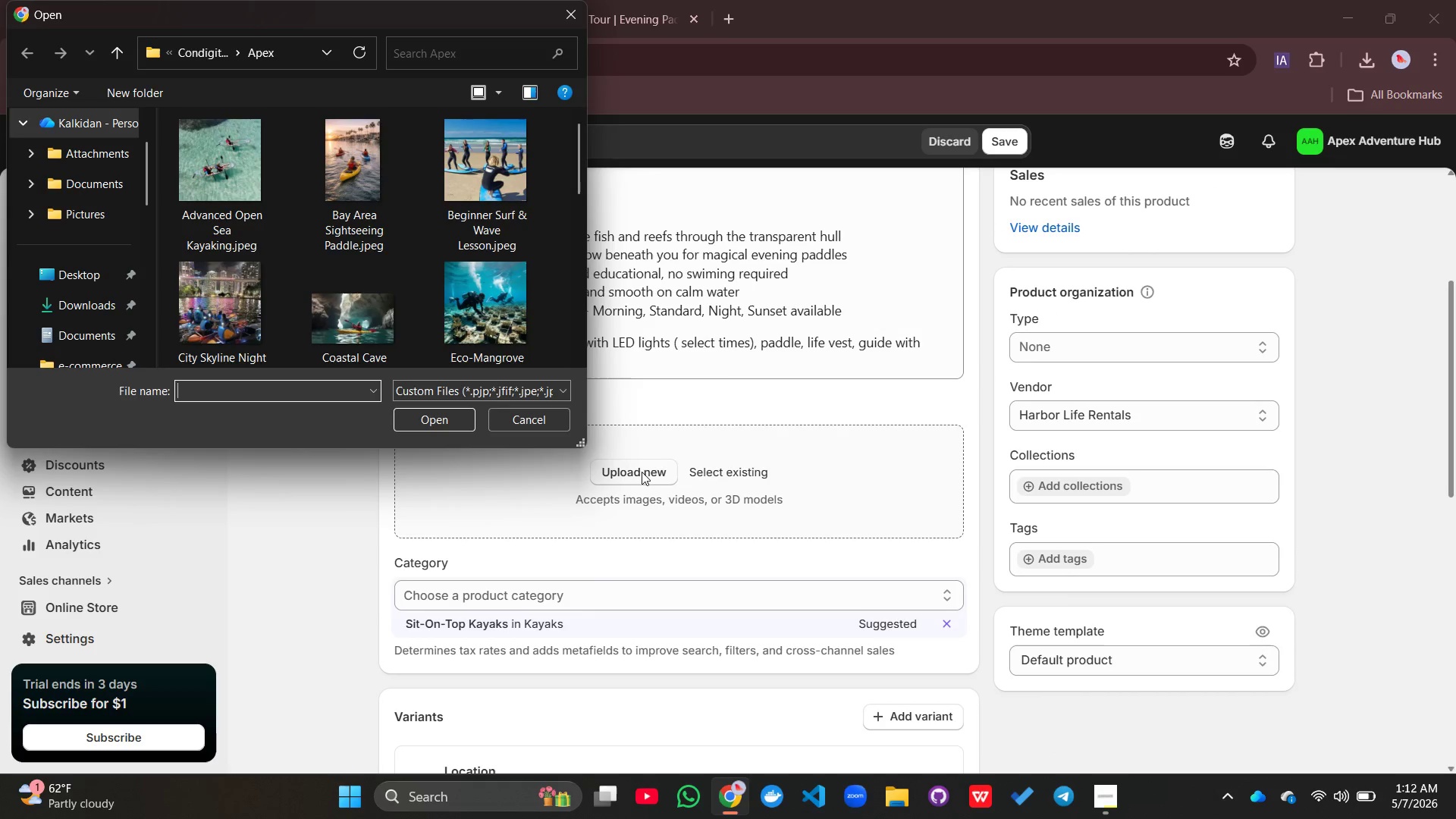 
scroll: coordinate [331, 246], scroll_direction: down, amount: 2.0
 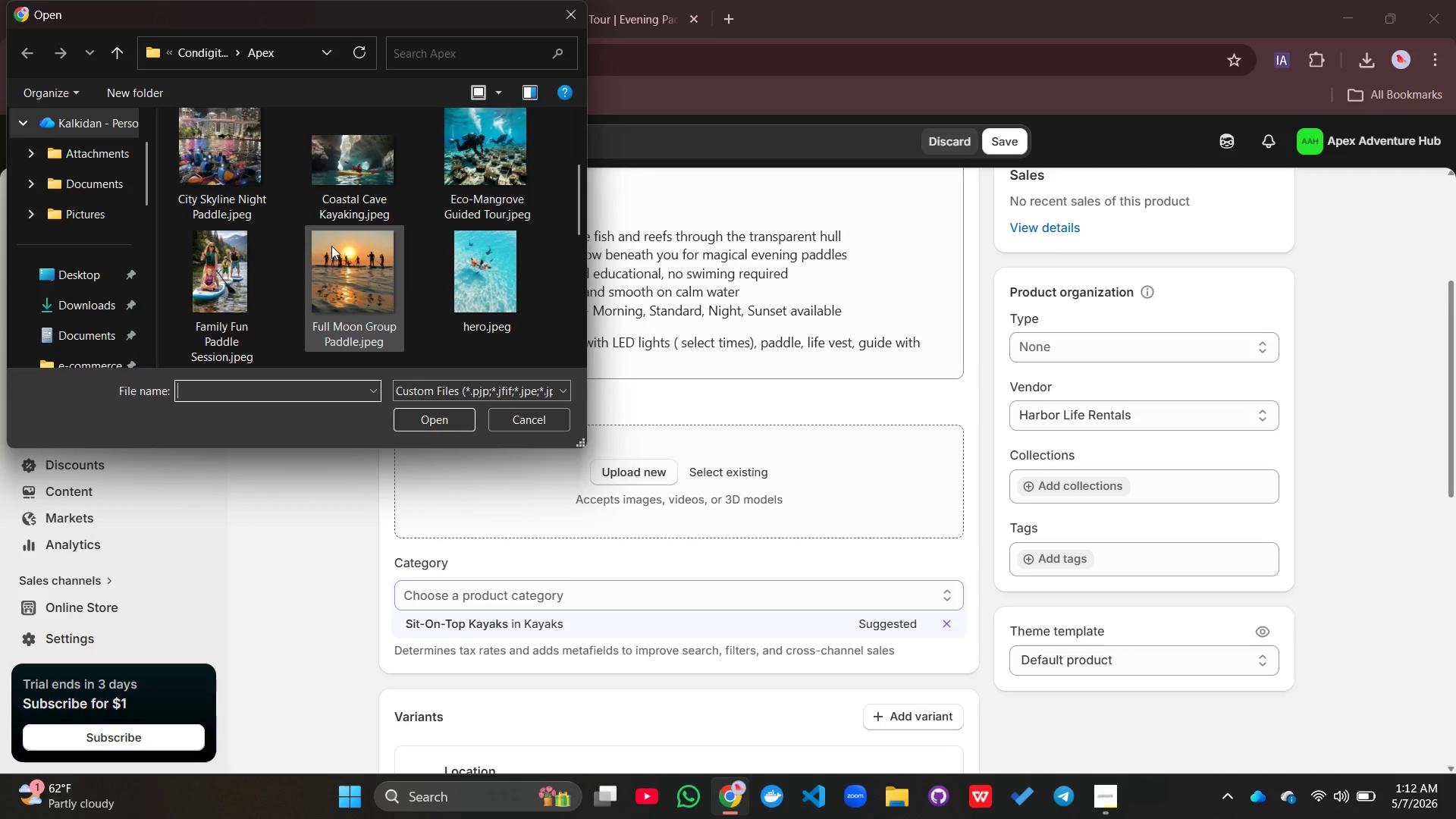 
wait(9.12)
 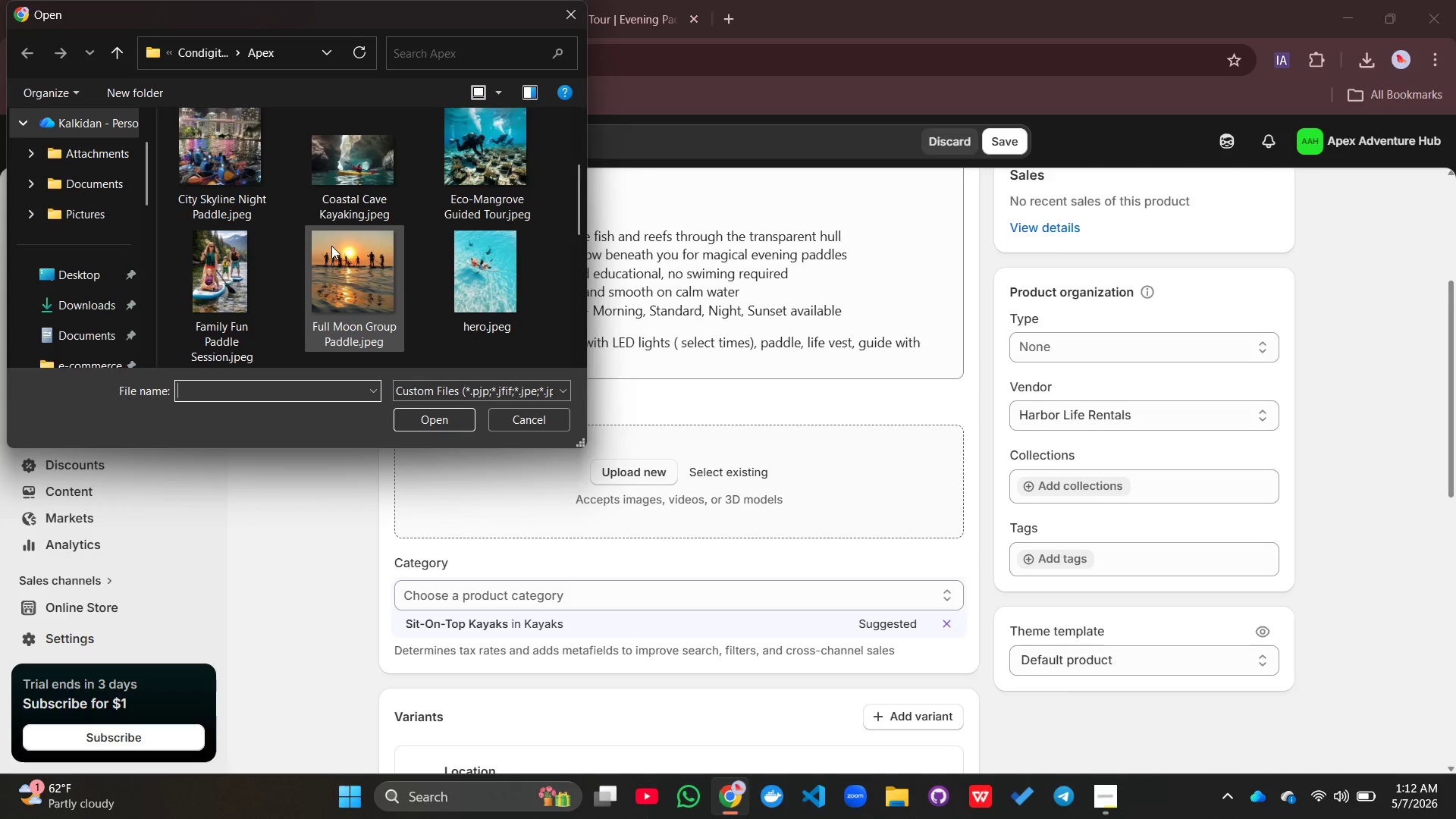 
scroll: coordinate [332, 246], scroll_direction: up, amount: 1.0
 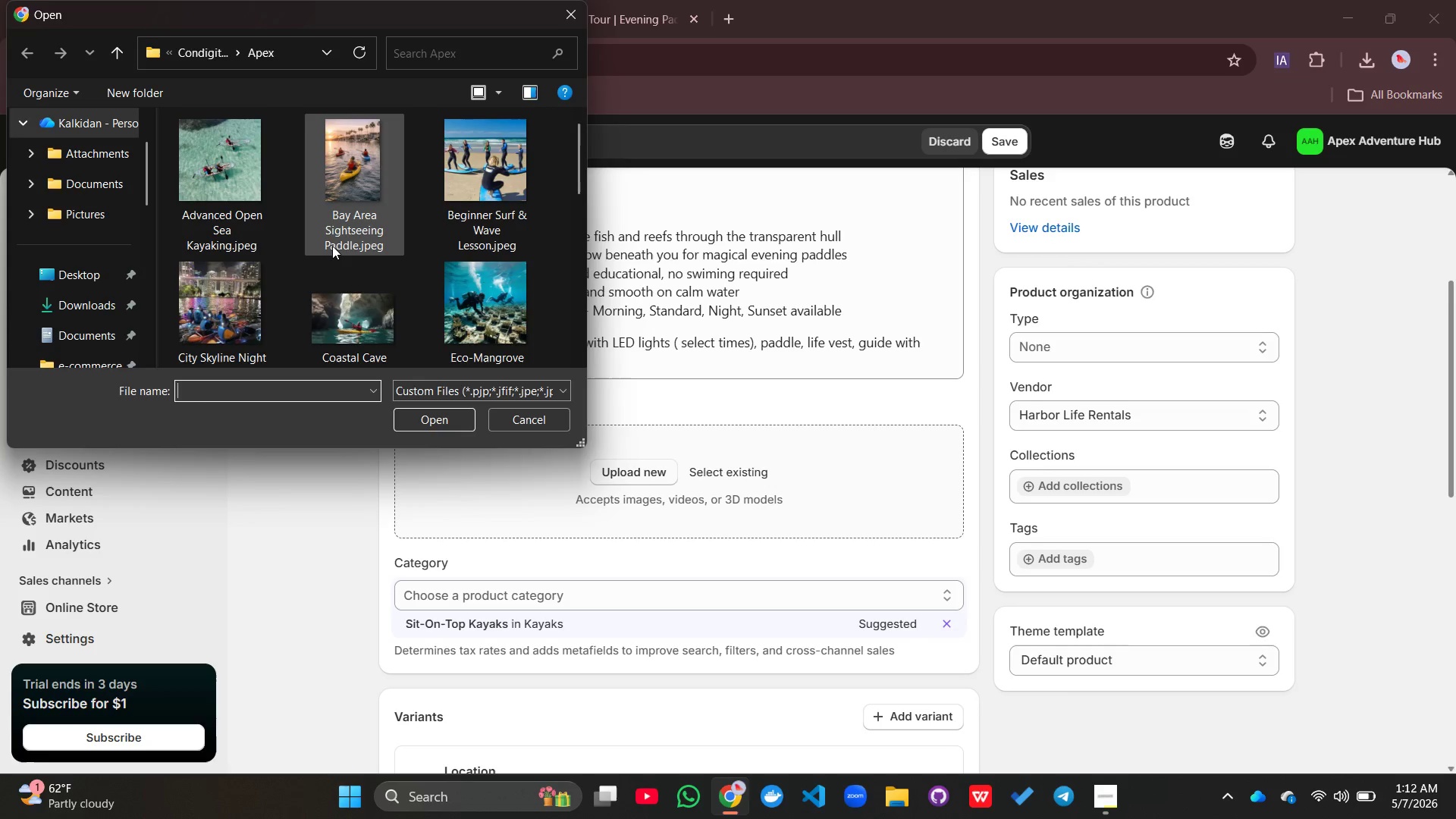 
scroll: coordinate [332, 246], scroll_direction: down, amount: 1.0
 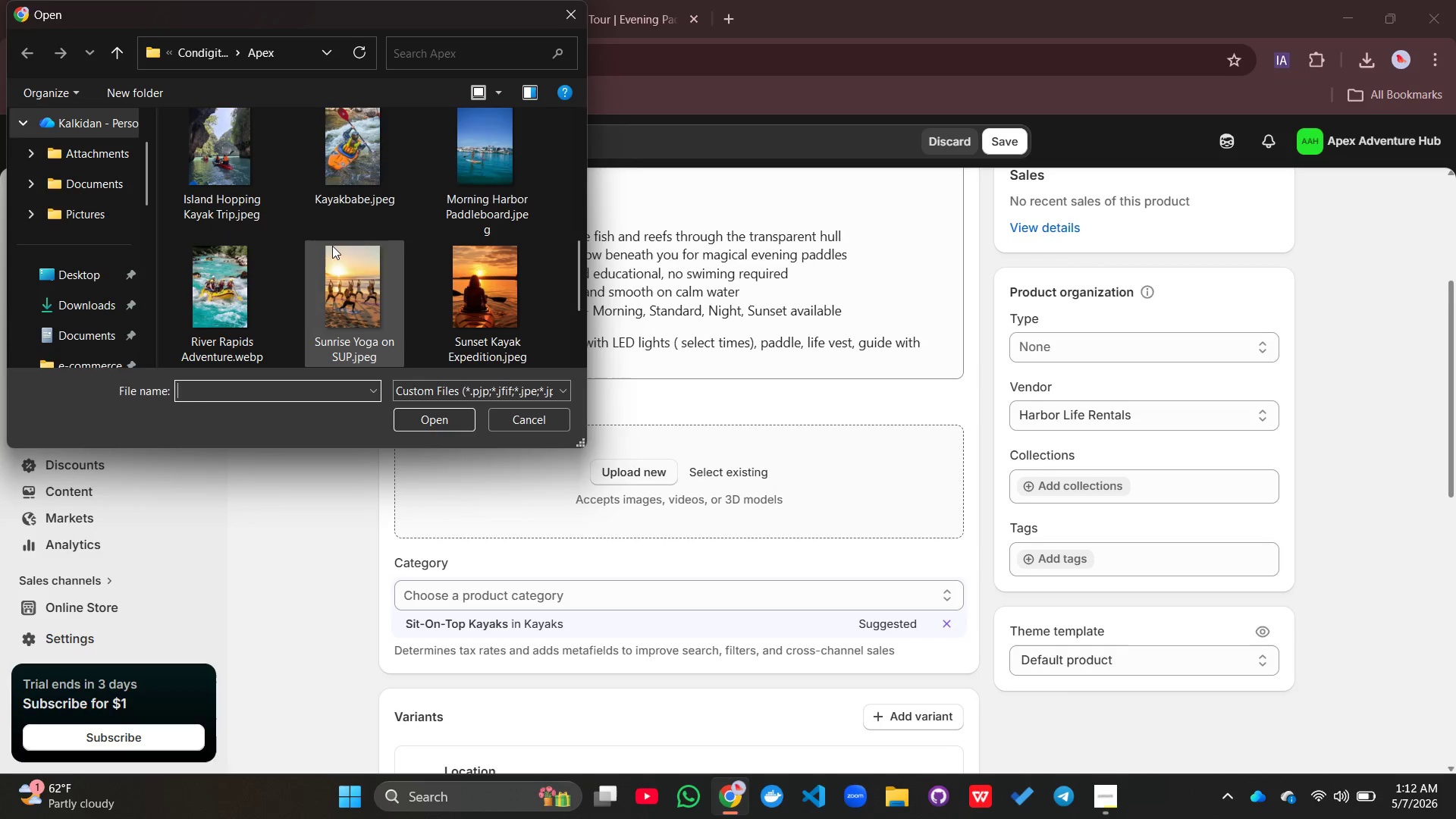 
scroll: coordinate [332, 246], scroll_direction: up, amount: 5.0
 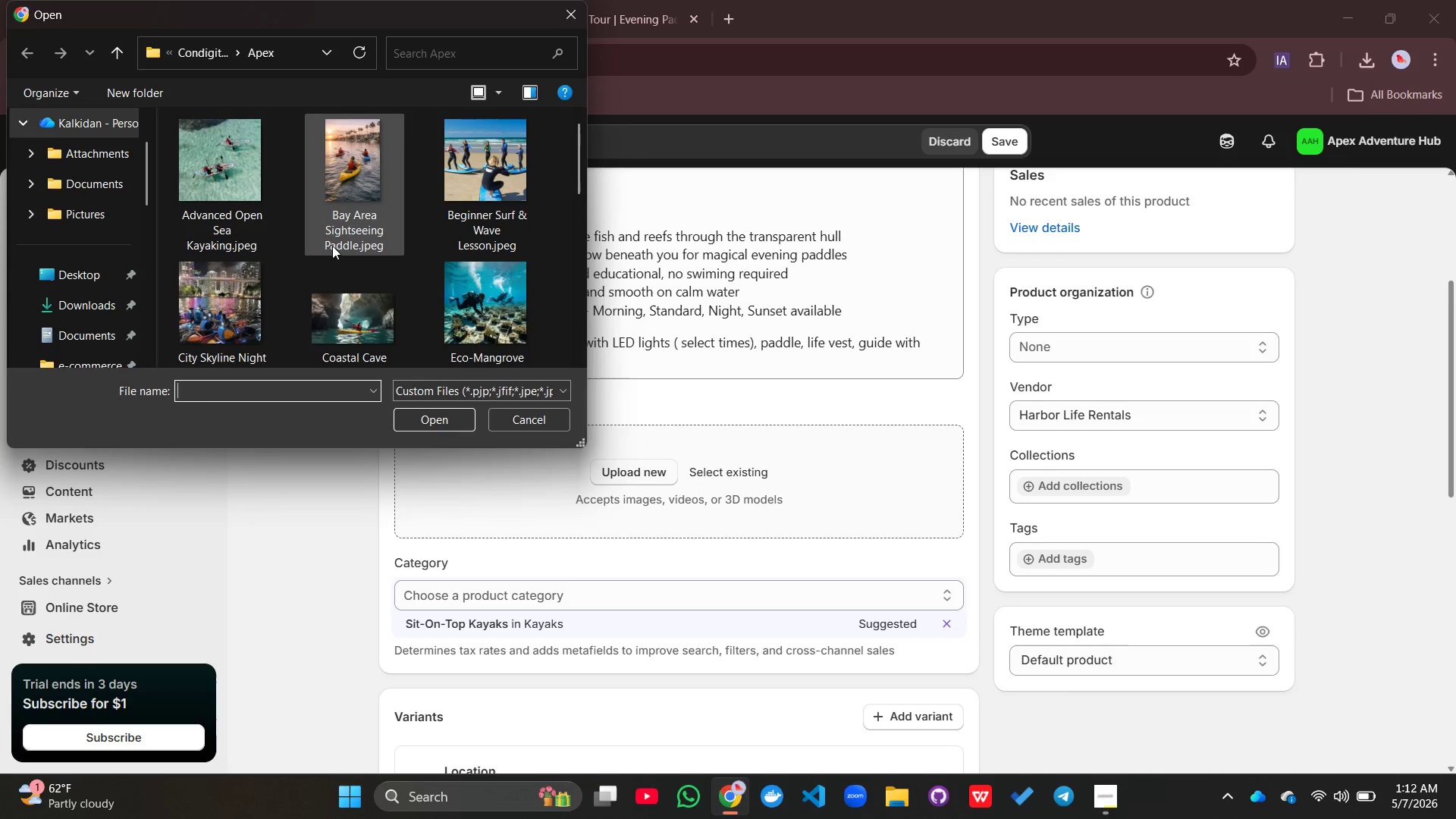 
scroll: coordinate [332, 246], scroll_direction: none, amount: 0.0
 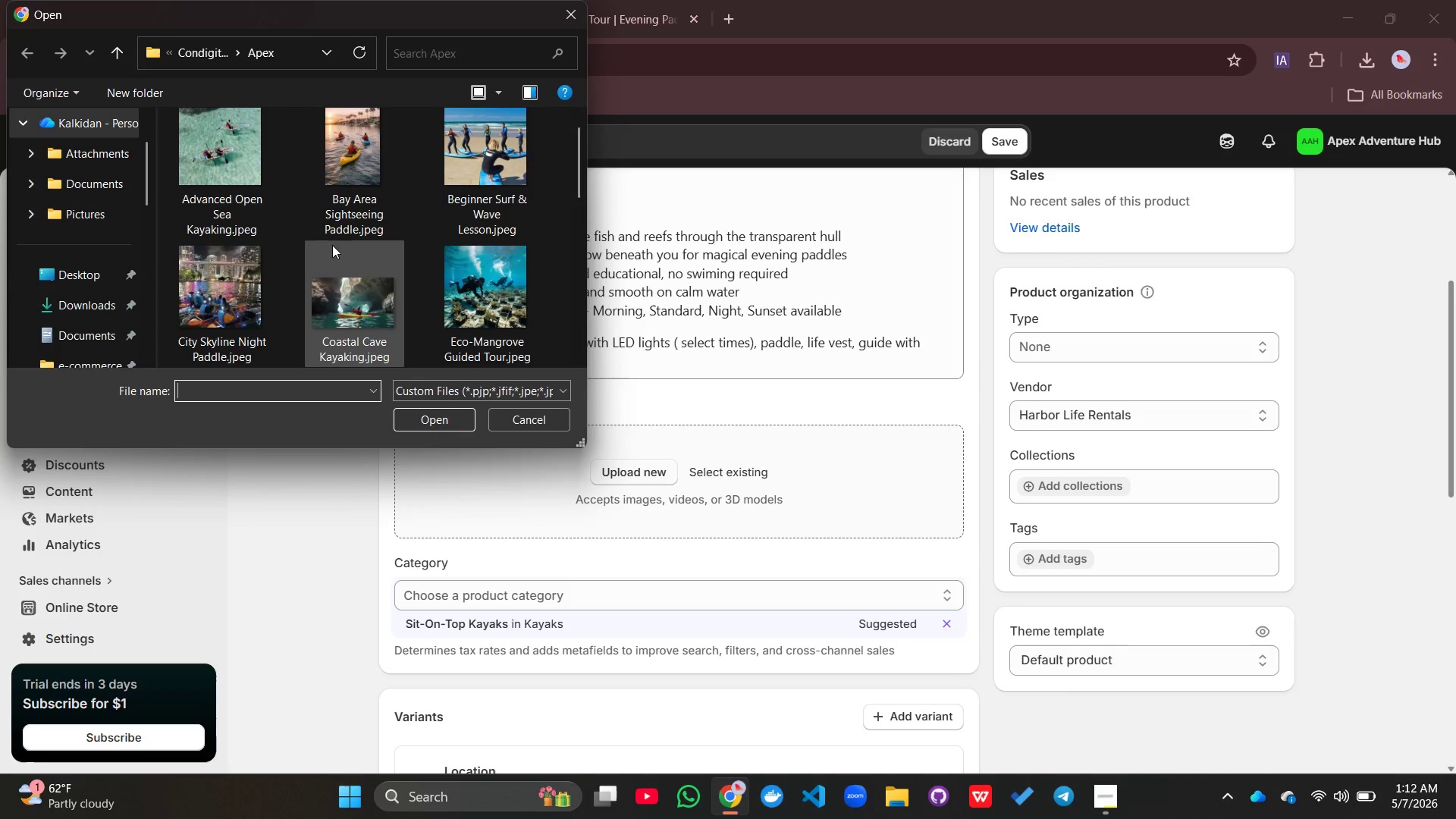 
wait(6.42)
 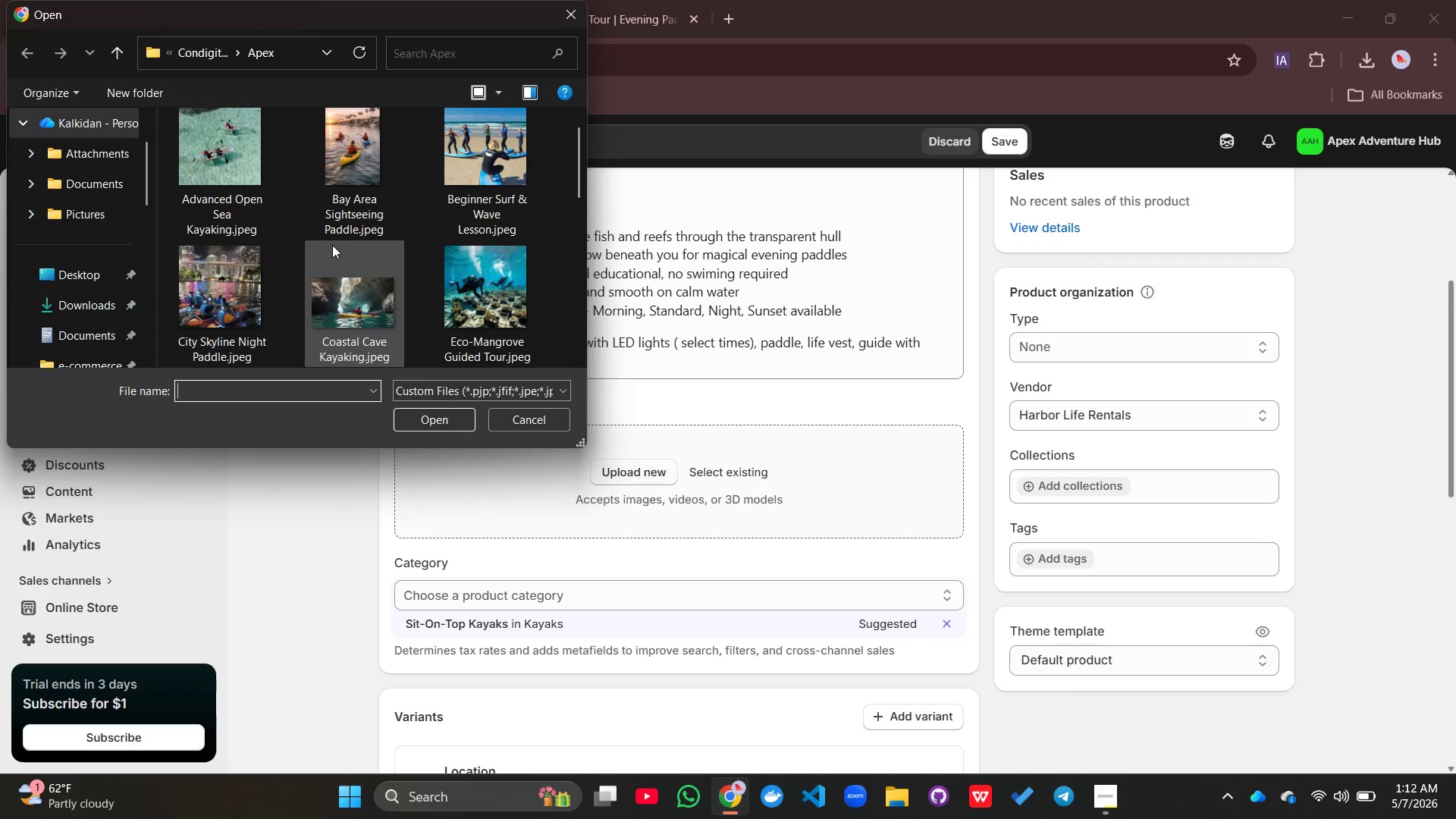 
scroll: coordinate [332, 245], scroll_direction: down, amount: 3.0
 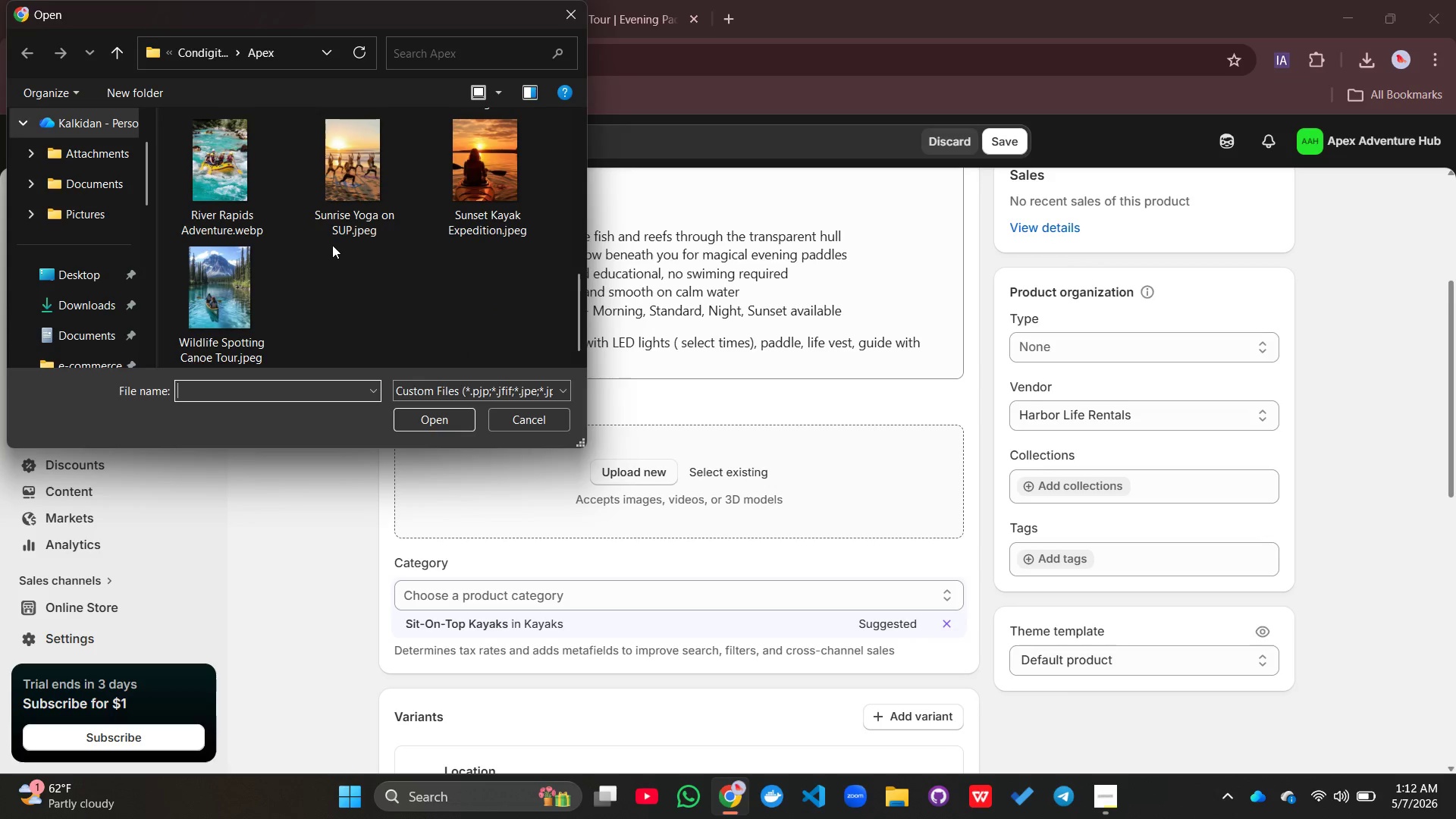 
scroll: coordinate [332, 245], scroll_direction: none, amount: 0.0
 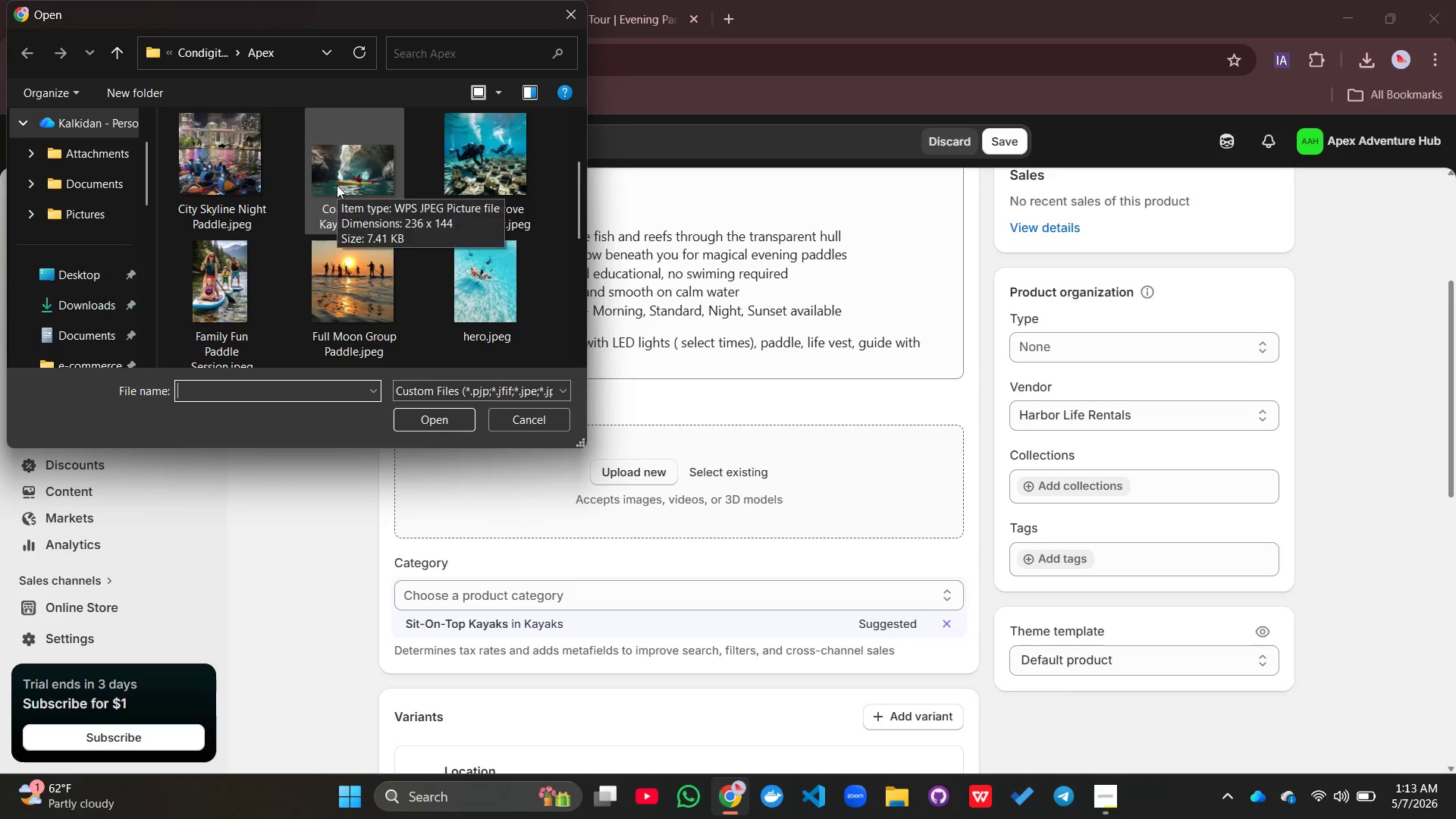 
left_click([337, 185])
 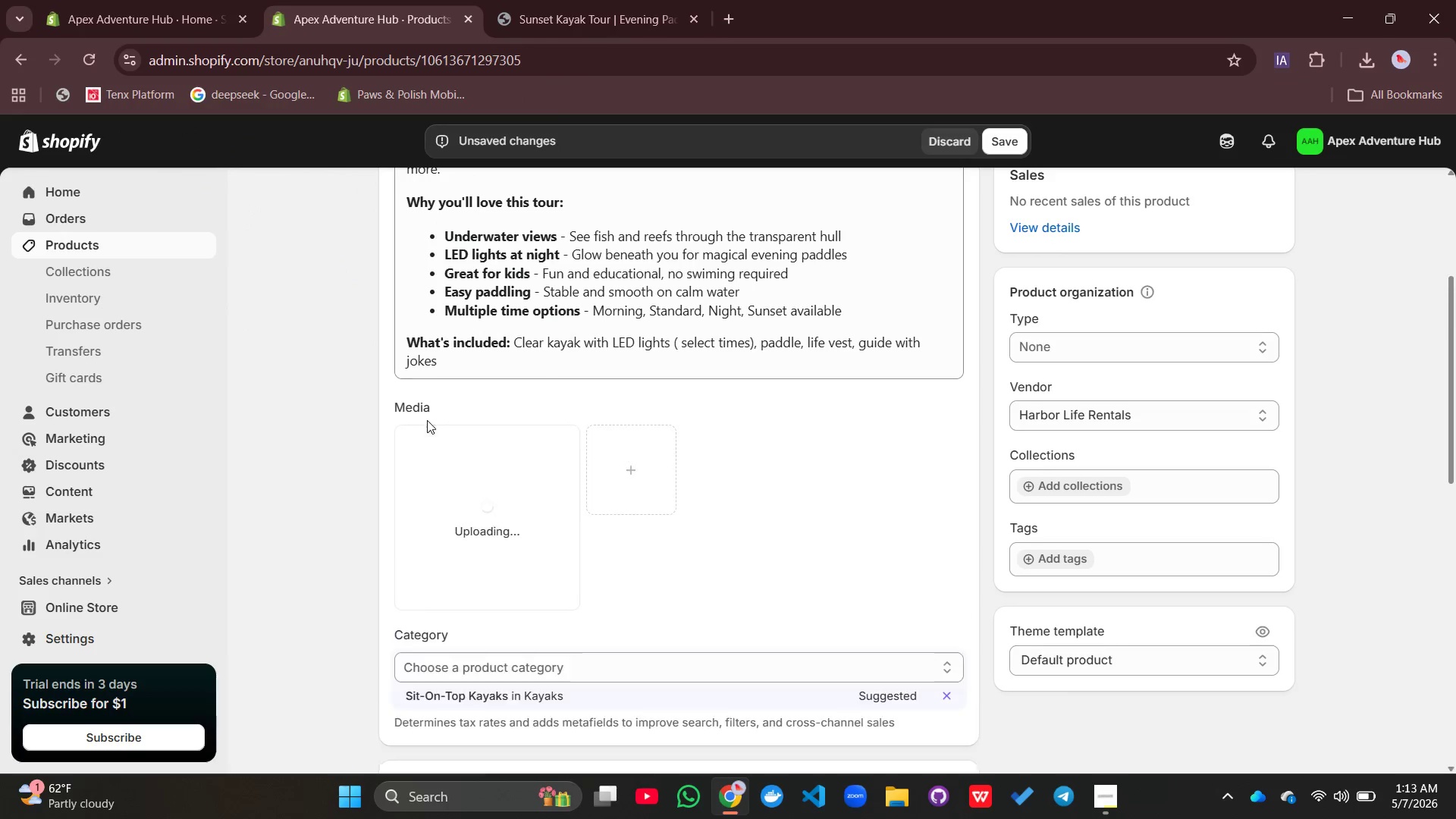 
scroll: coordinate [676, 539], scroll_direction: down, amount: 7.0
 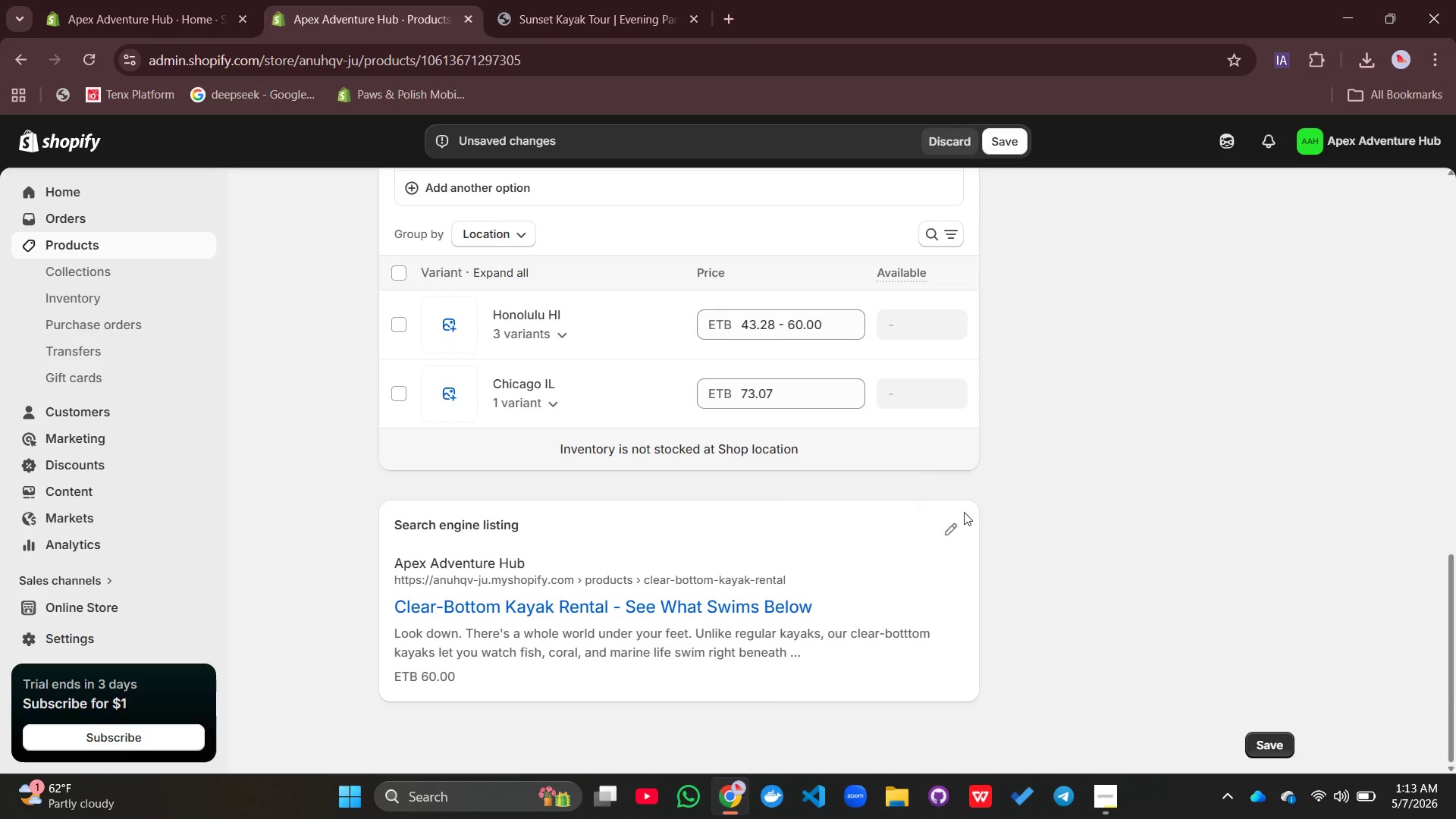 
left_click([978, 513])
 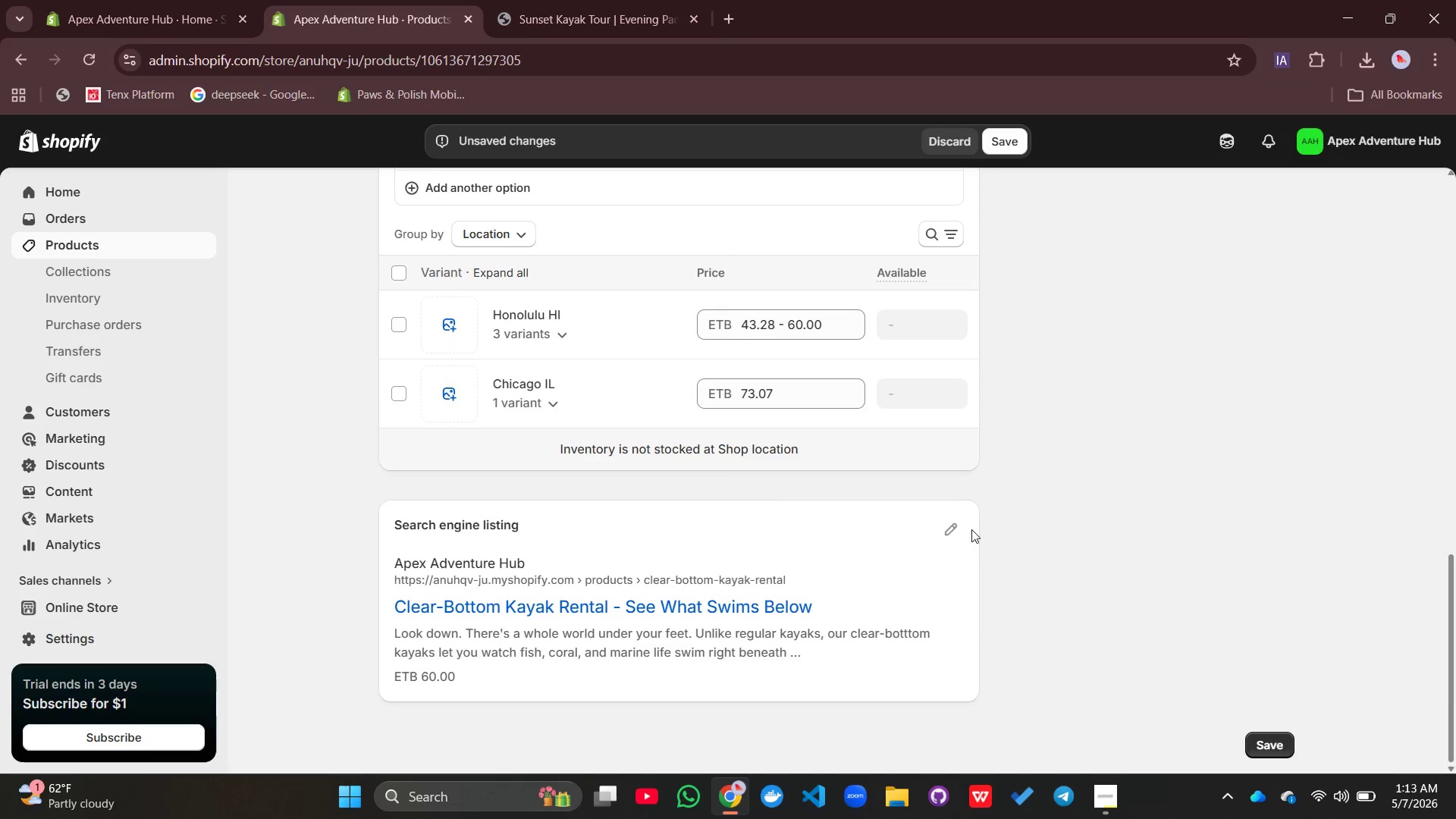 
left_click([941, 522])
 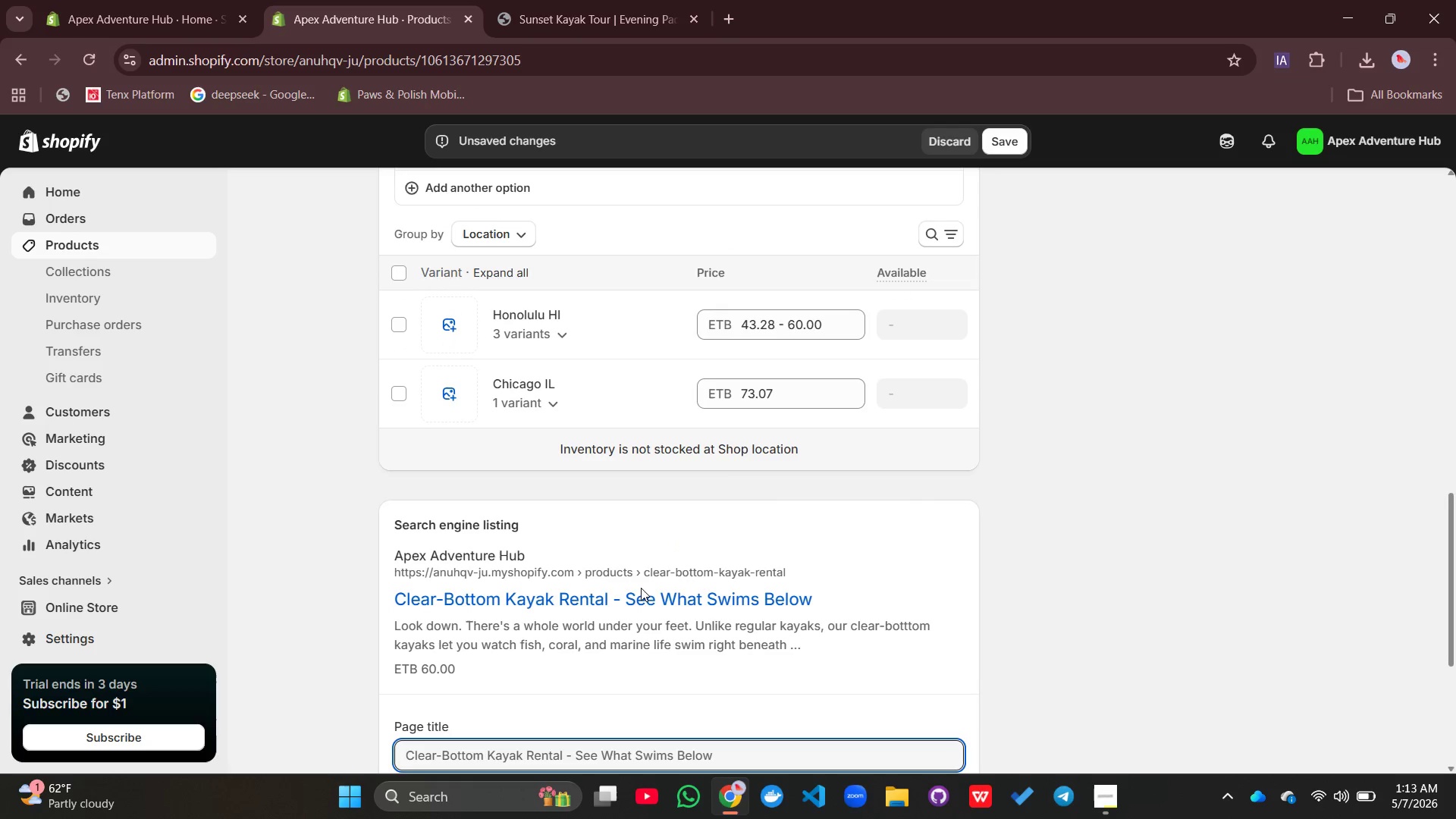 
scroll: coordinate [641, 582], scroll_direction: down, amount: 2.0
 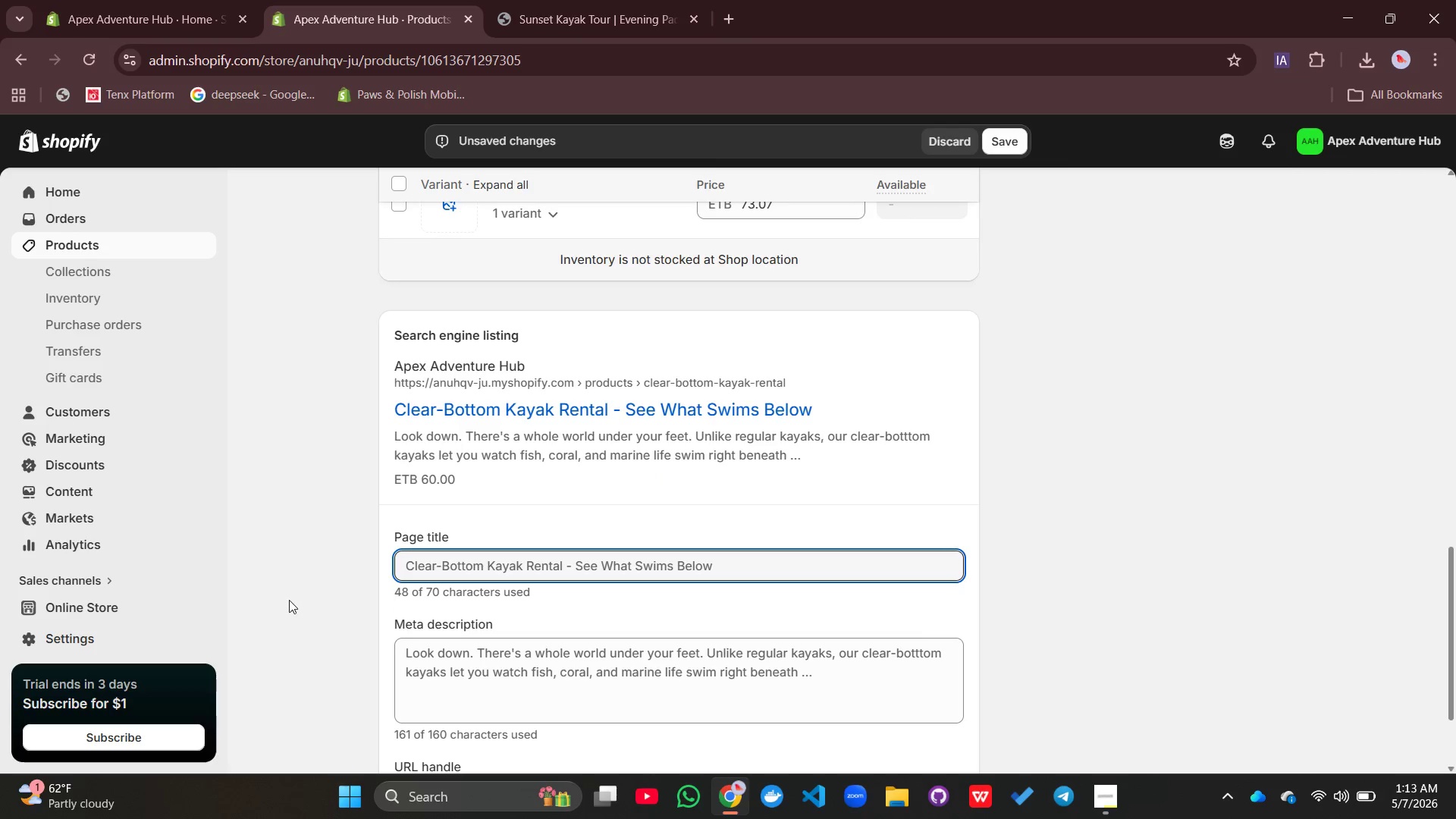 
left_click([752, 567])
 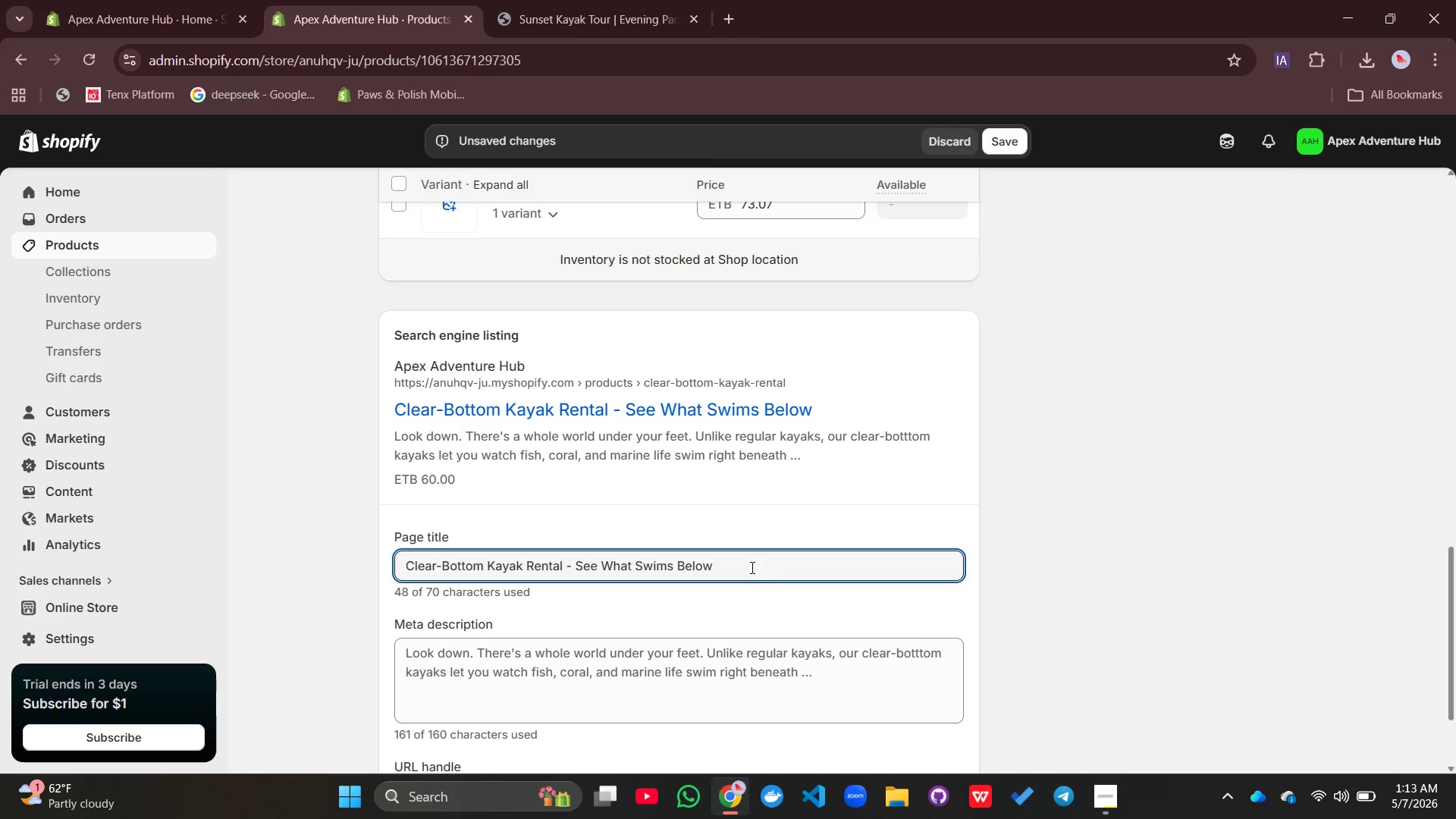 
hold_key(key=Backspace, duration=0.84)
 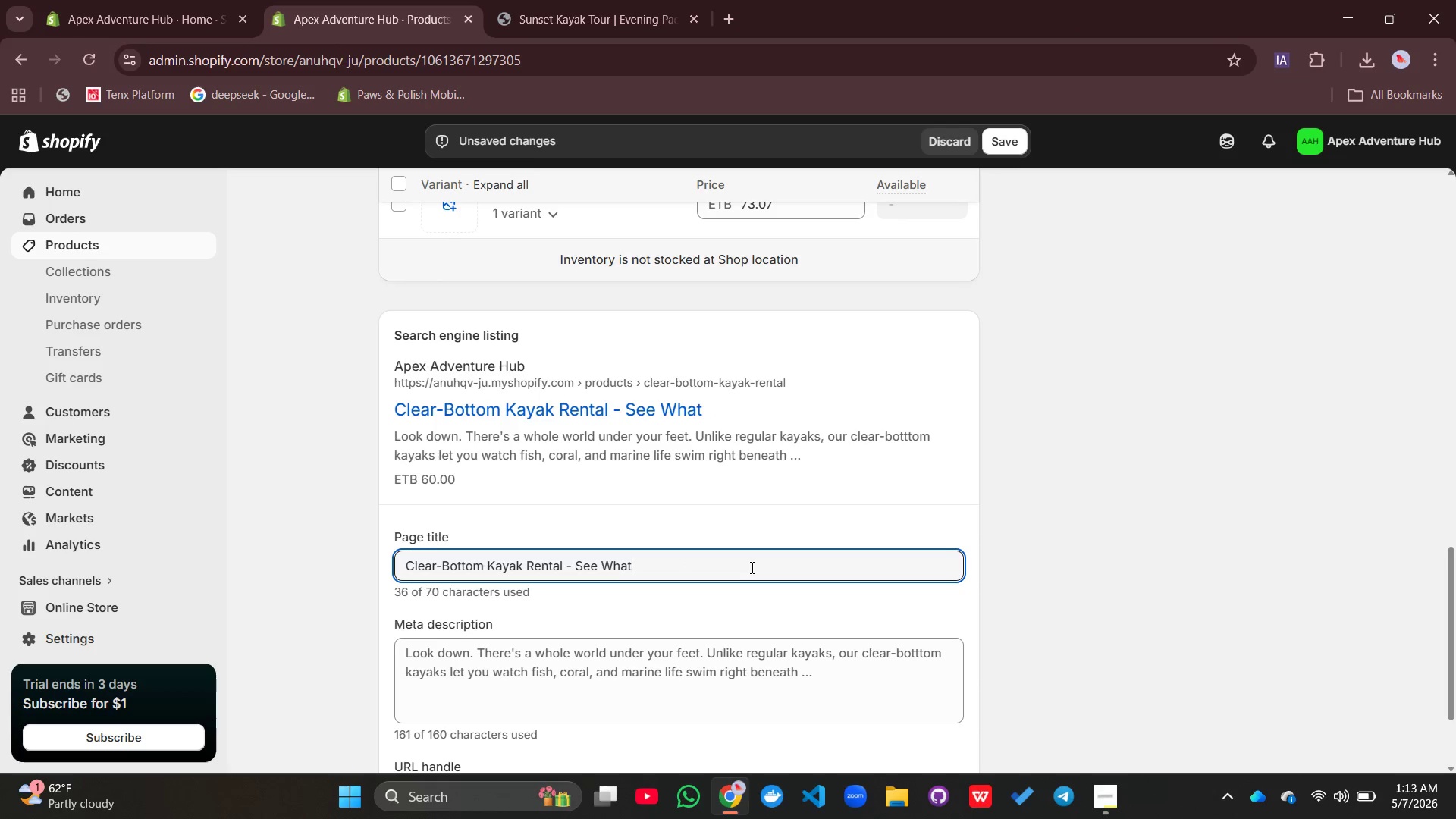 
key(Backspace)
key(Backspace)
key(Backspace)
key(Backspace)
key(Backspace)
key(Backspace)
key(Backspace)
key(Backspace)
key(Backspace)
key(Backspace)
type(| See Marine Life)
 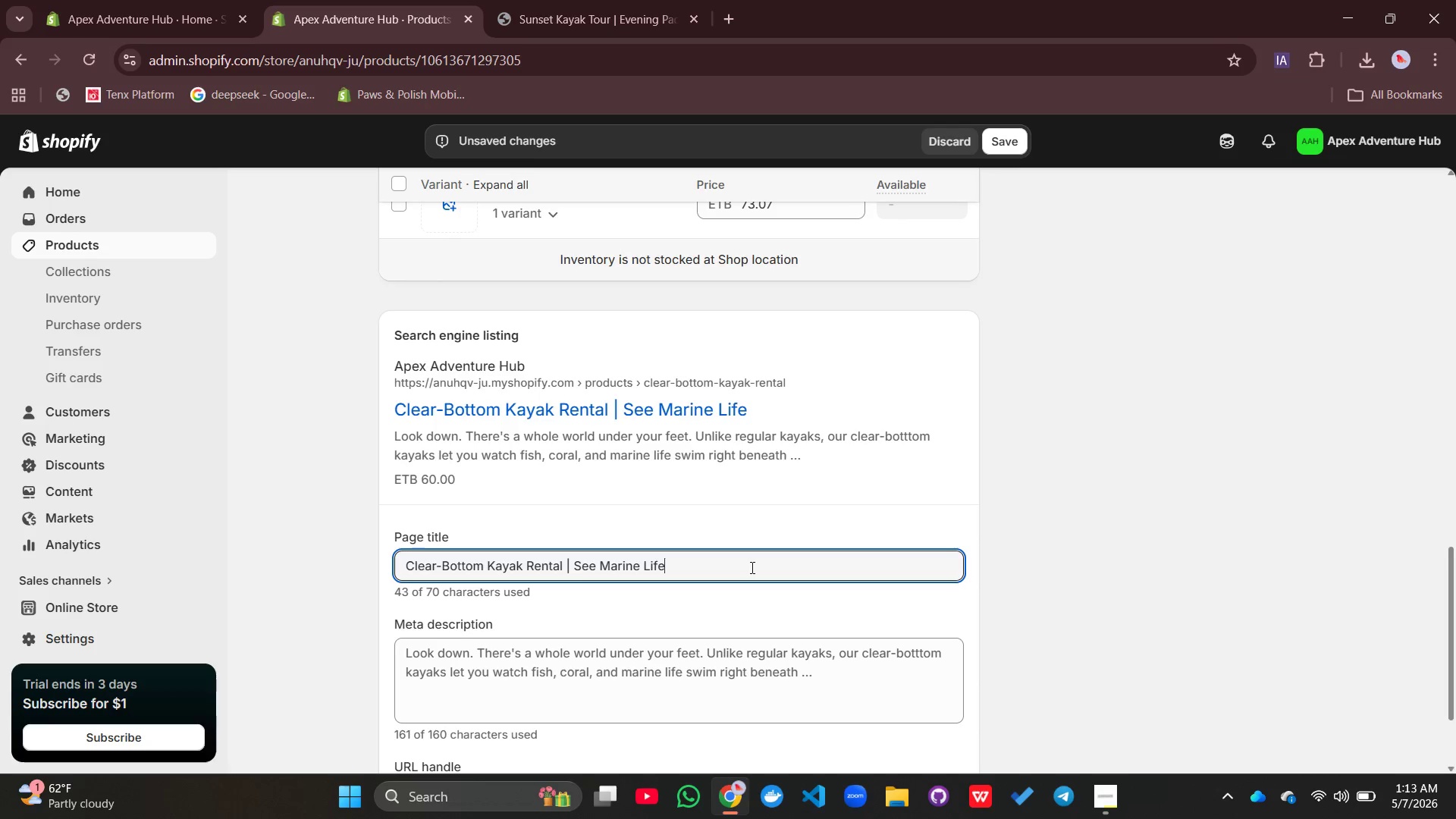 
key(Control+A)
 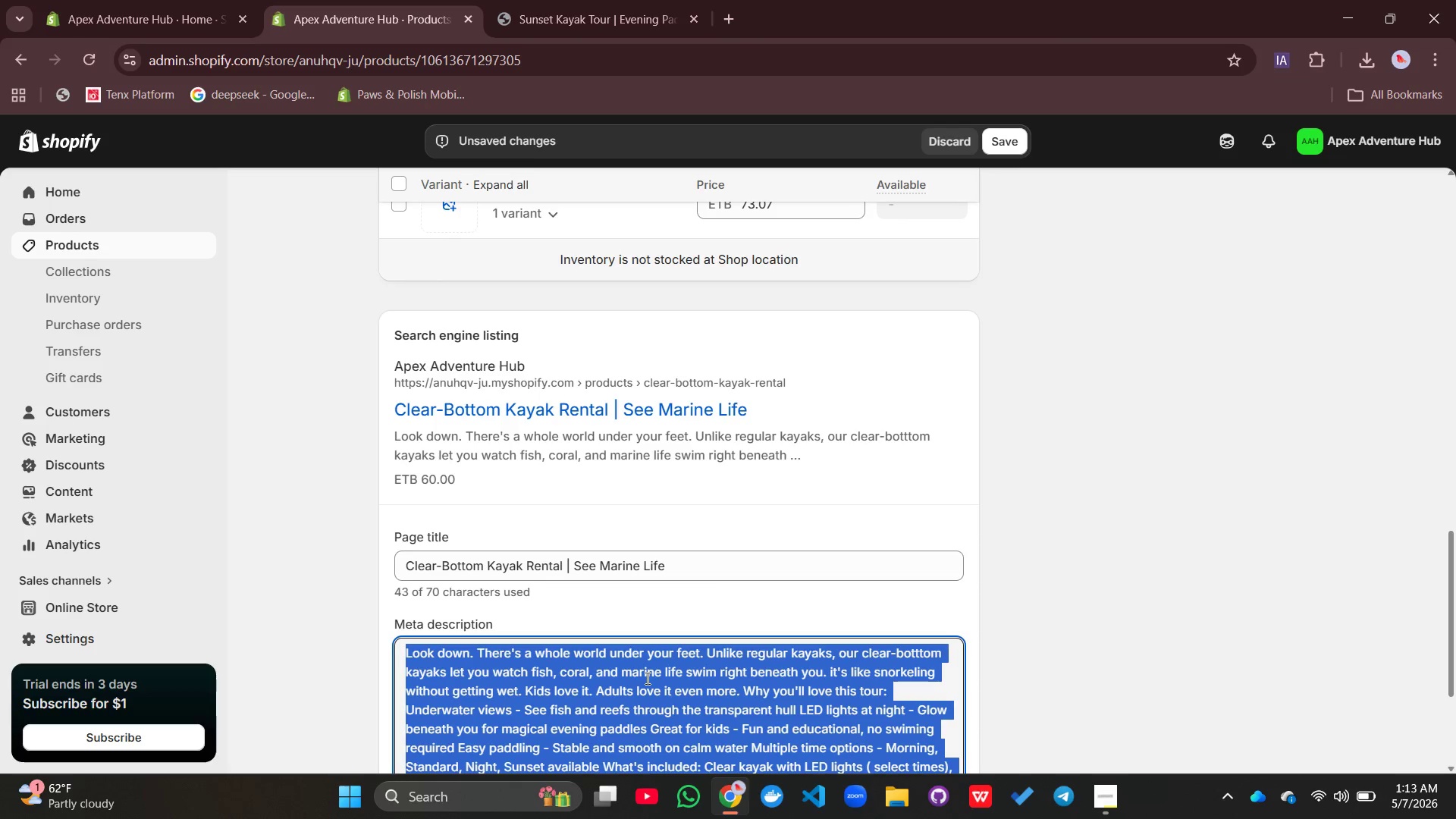 
key(Backspace)
 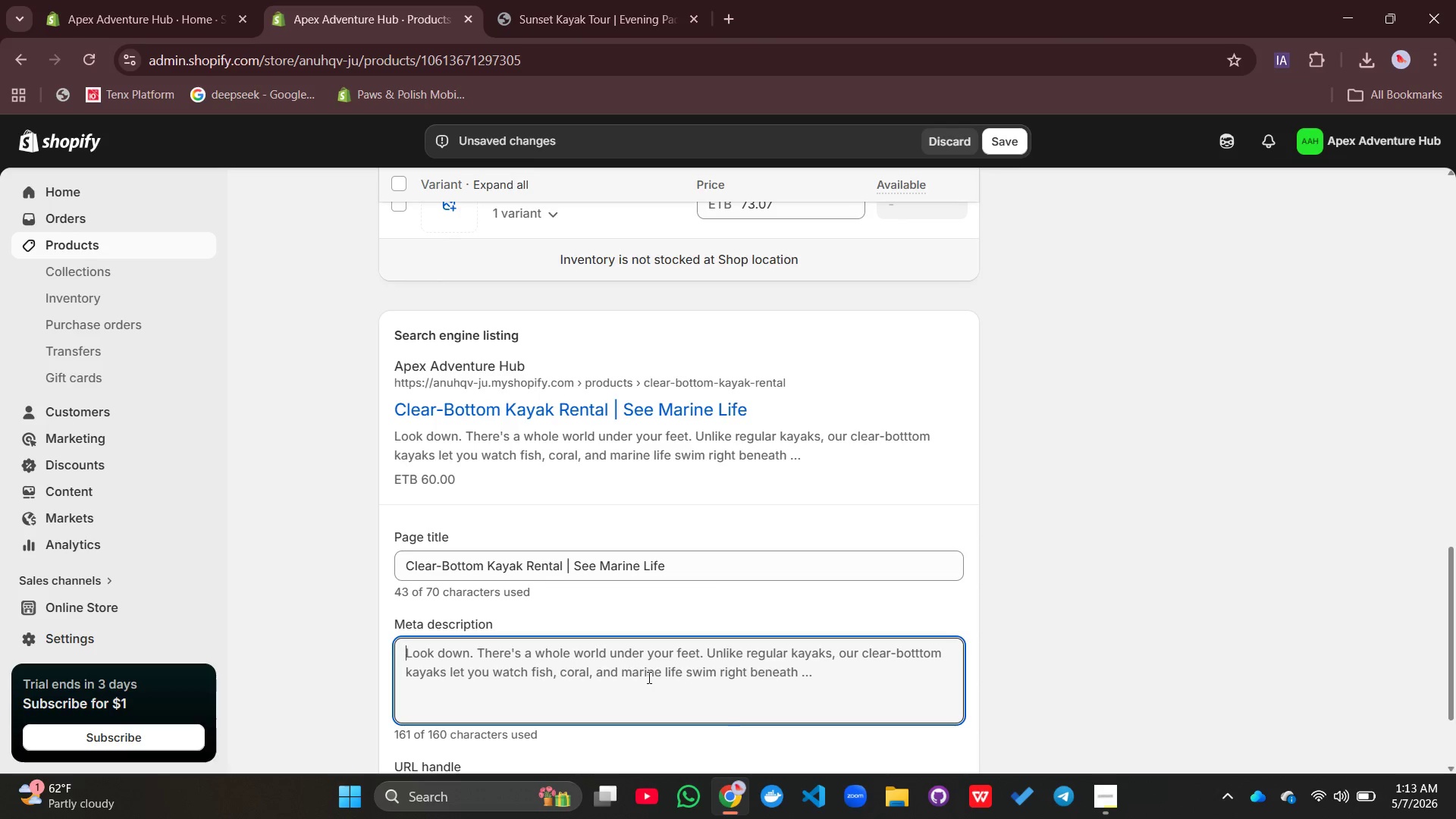 
type(See fsi)
key(Backspace)
key(Backspace)
type(ish and coral through the bottom of your jayak! Perfecgt)
key(Backspace)
key(Backspace)
type(t for g)
key(Backspace)
type(families & i)
key(Backspace)
type(kids. LED lights available for night tours. Rent )
 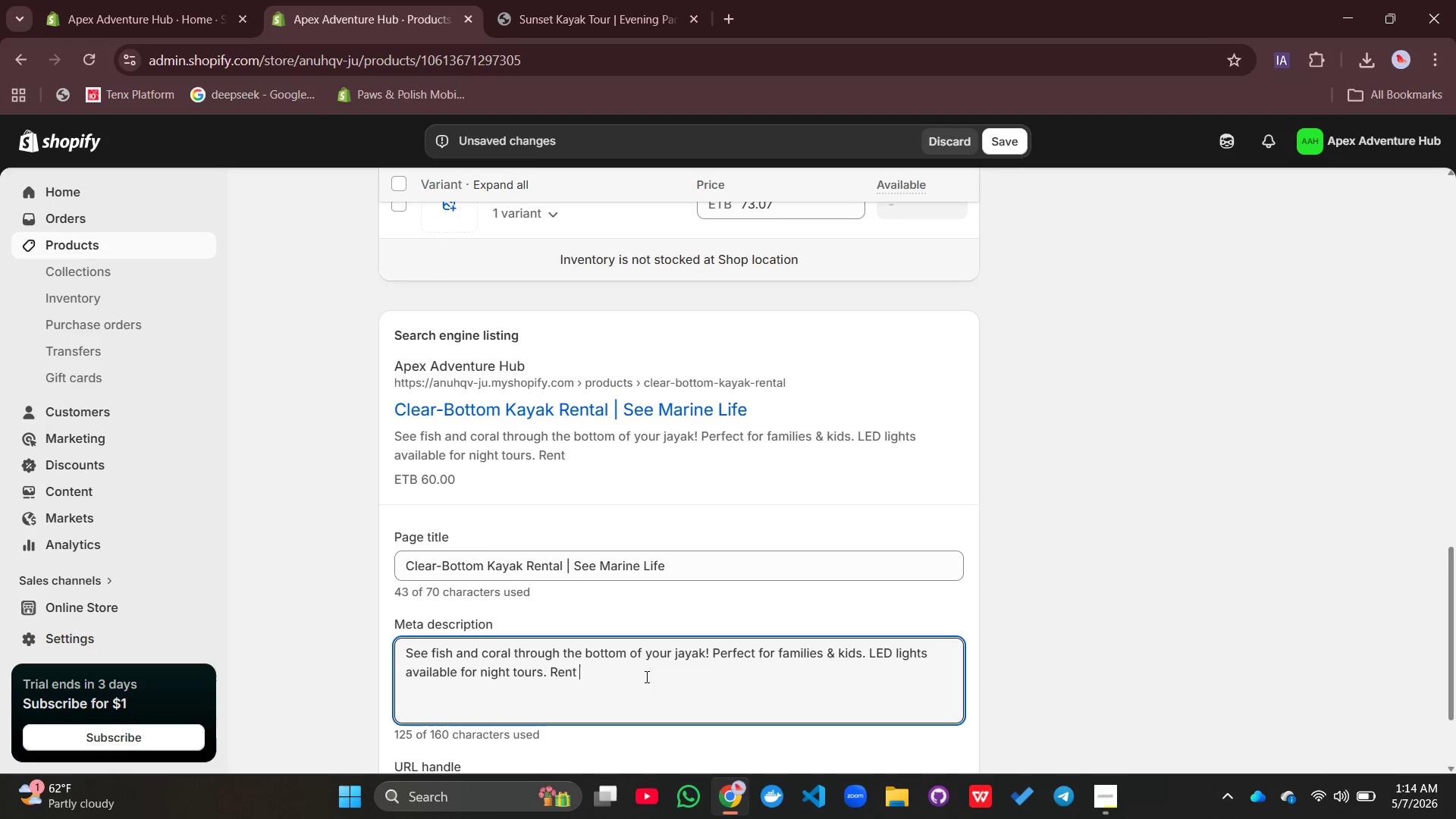 
type(yours today.)
 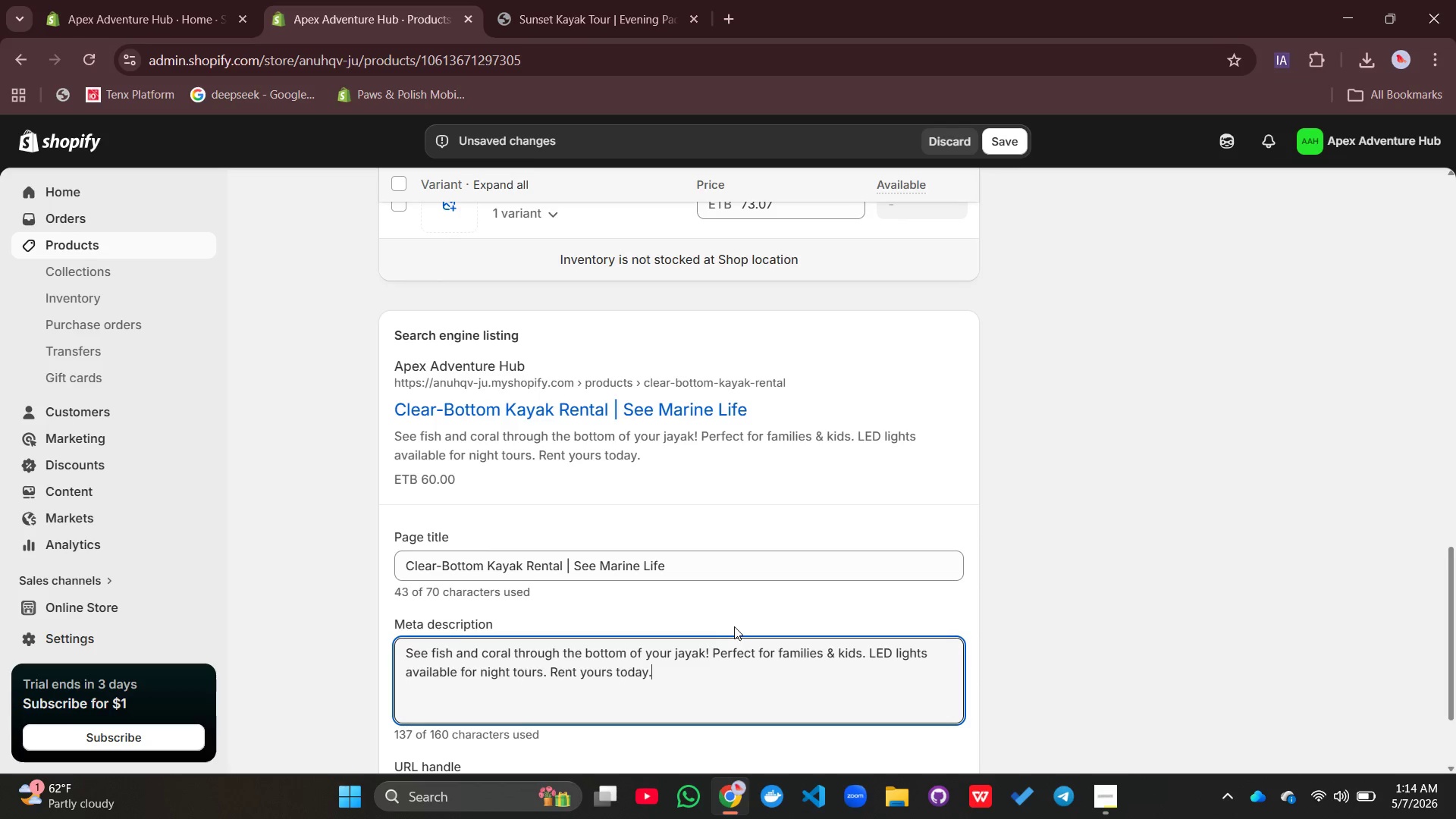 
scroll: coordinate [736, 624], scroll_direction: down, amount: 3.0
 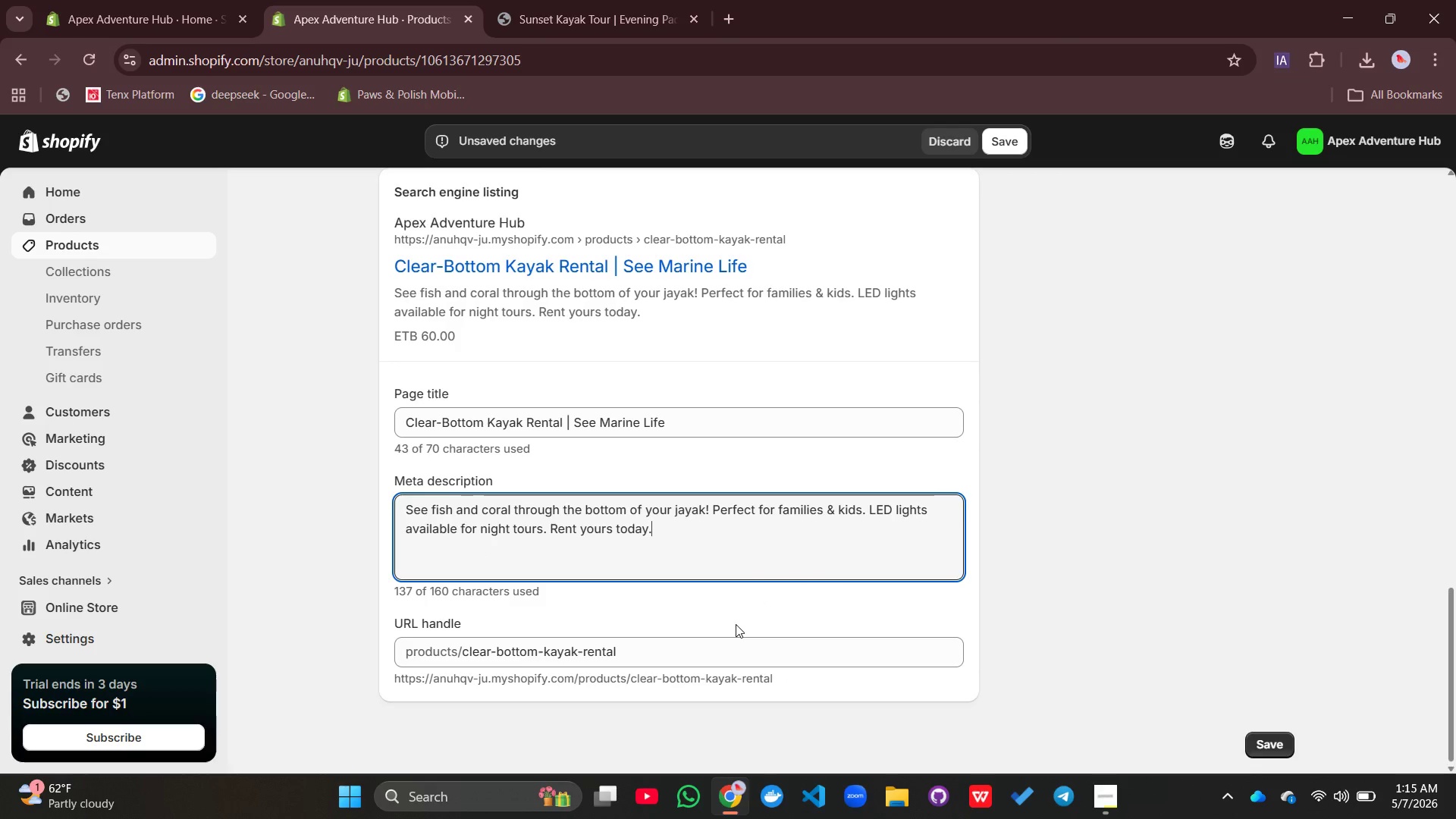 
scroll: coordinate [736, 624], scroll_direction: up, amount: 11.0
 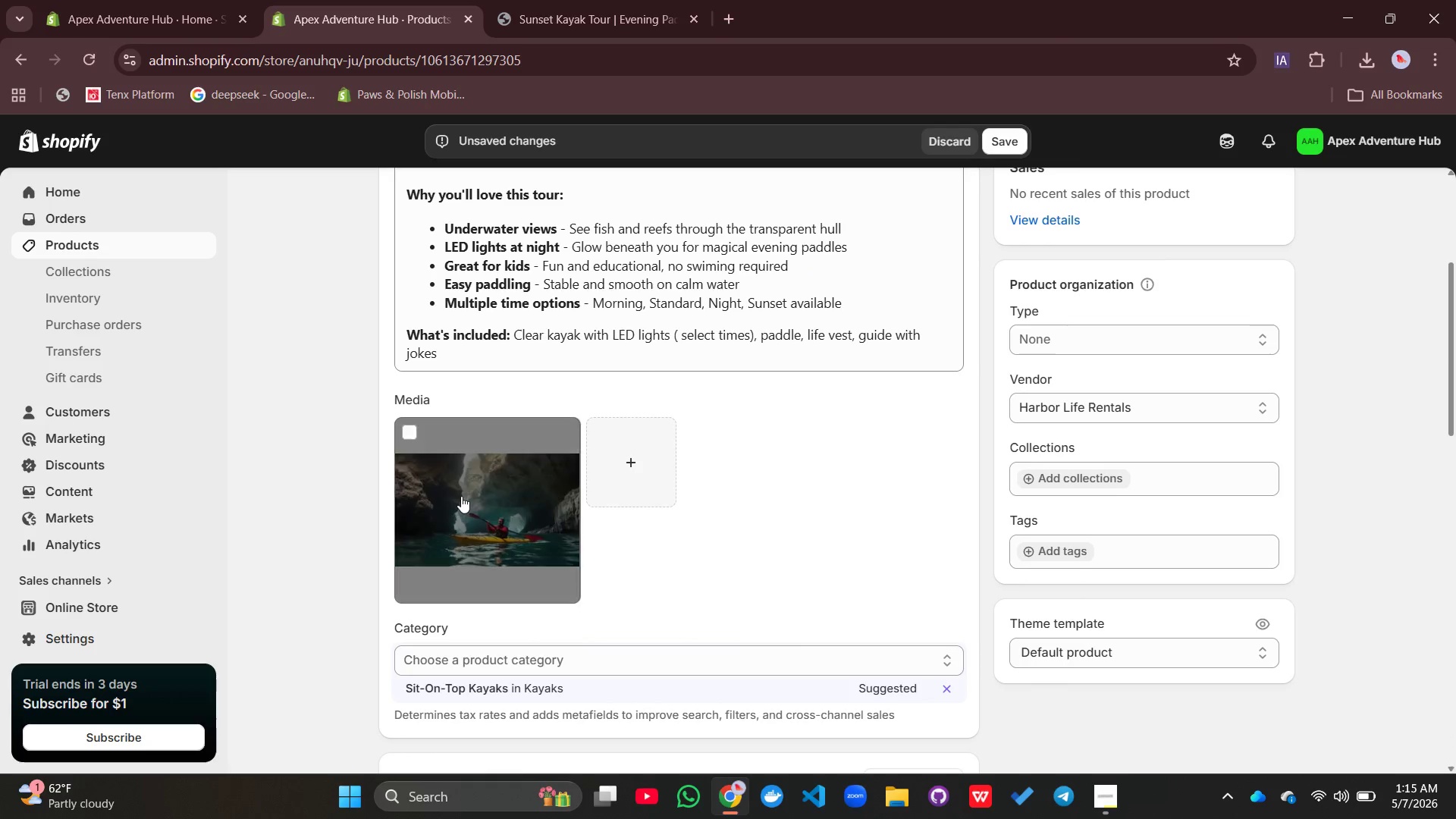 
left_click([463, 496])
 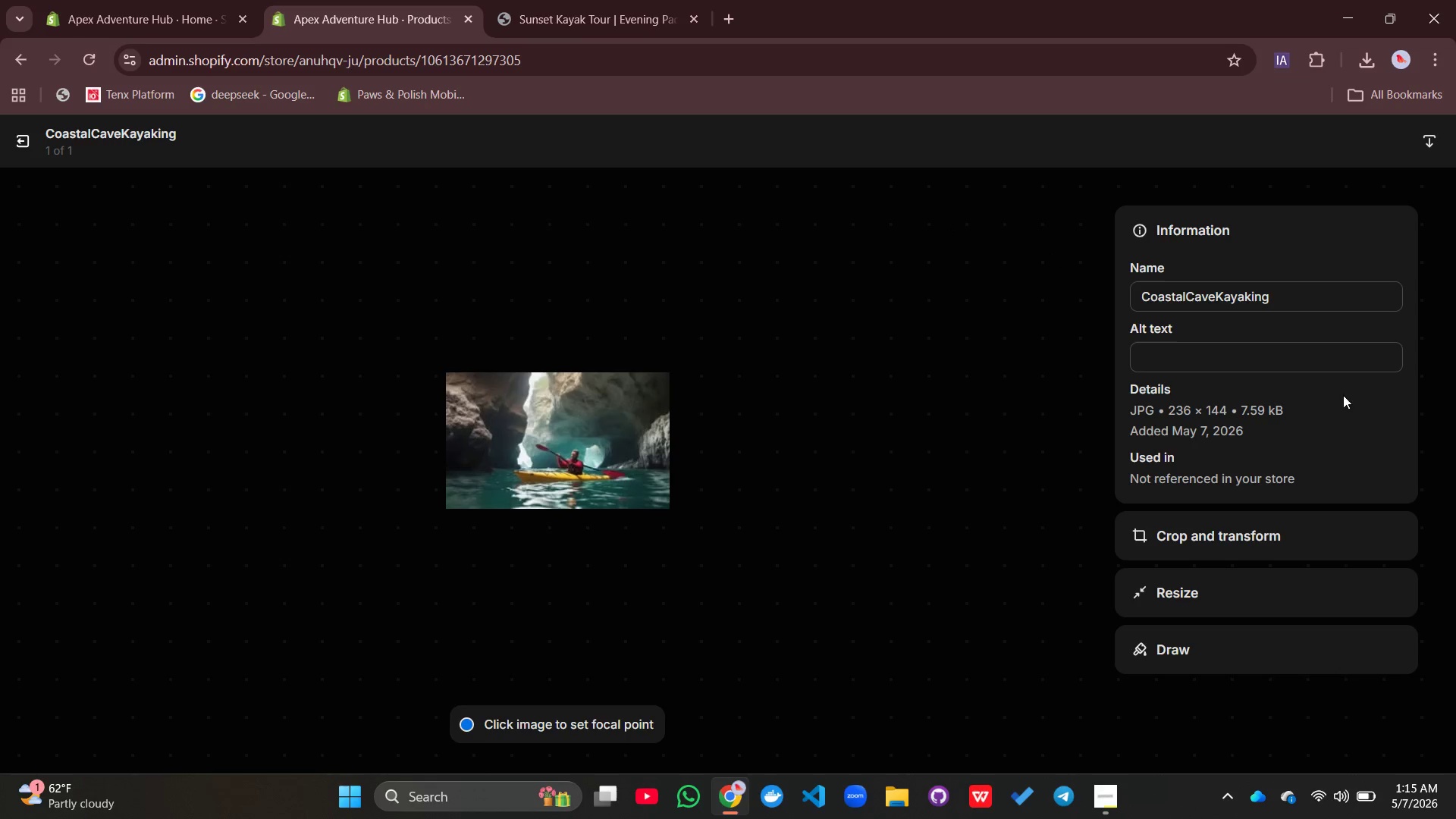 
left_click([1210, 366])
 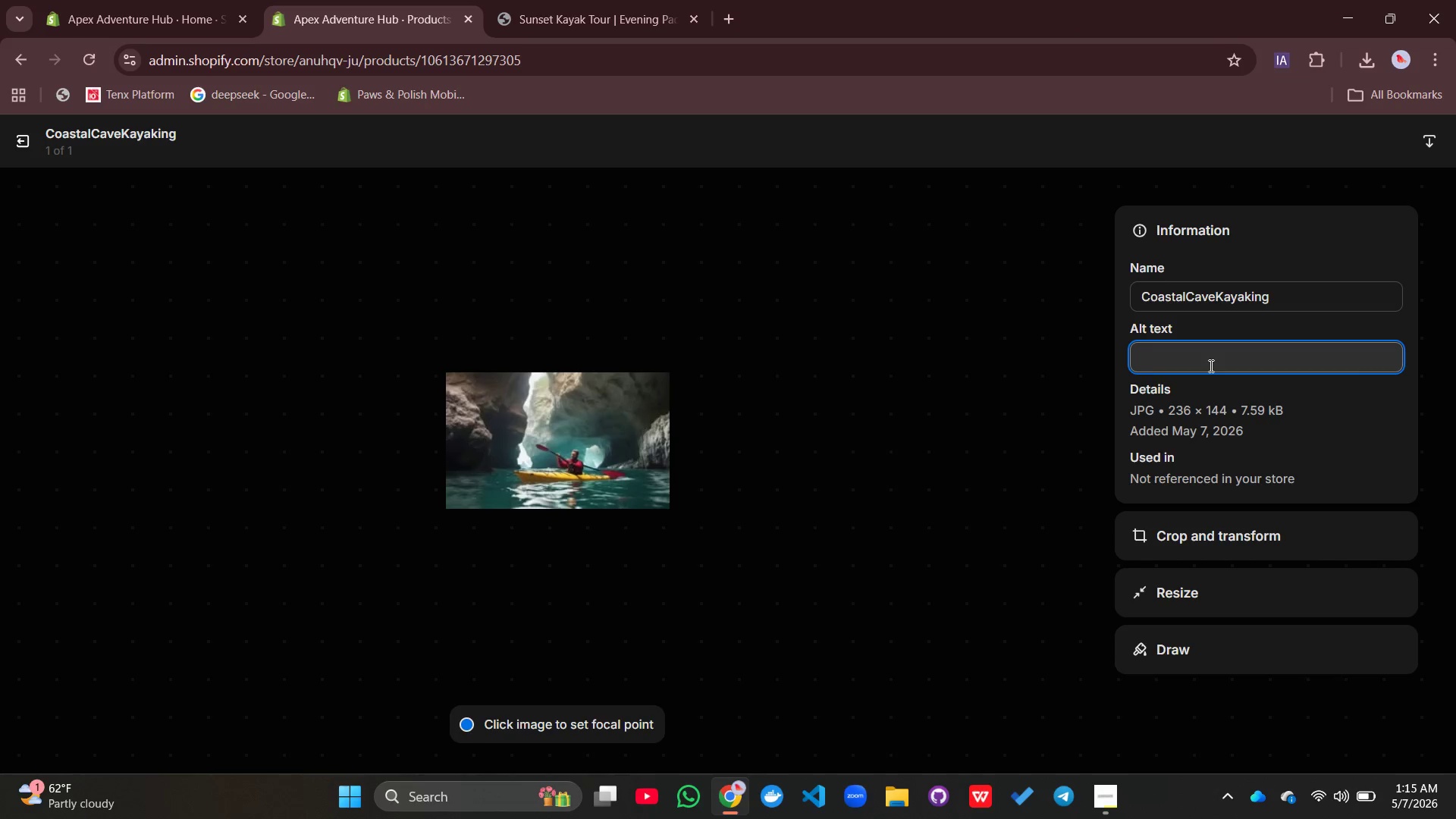 
wait(37.77)
 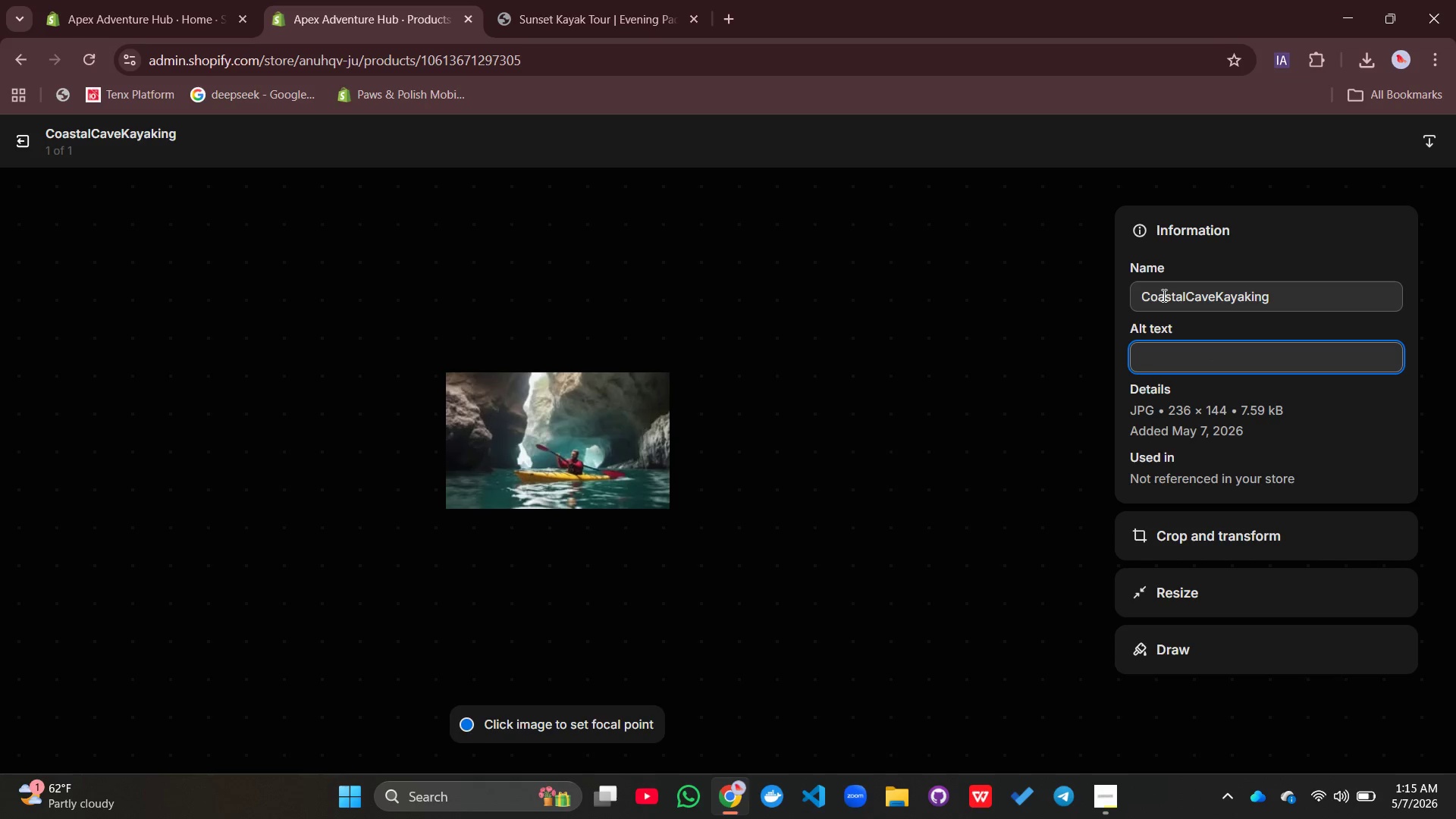 
type(Family looking down through a clear-bottom kayak seeing  )
key(Backspace)
type(tropical fish wa)
key(Backspace)
key(Backspace)
type(underwater)
 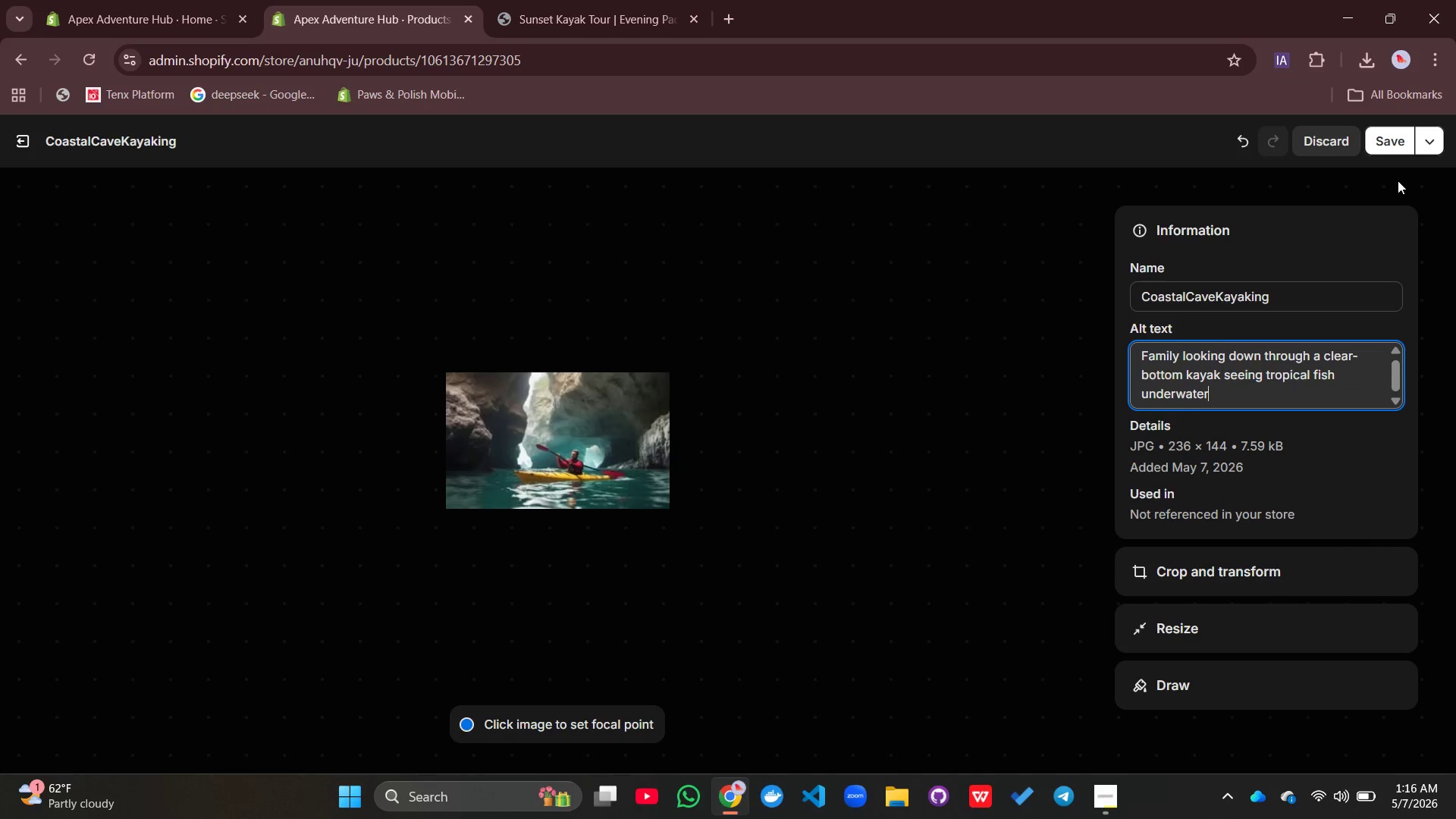 
left_click([1403, 142])
 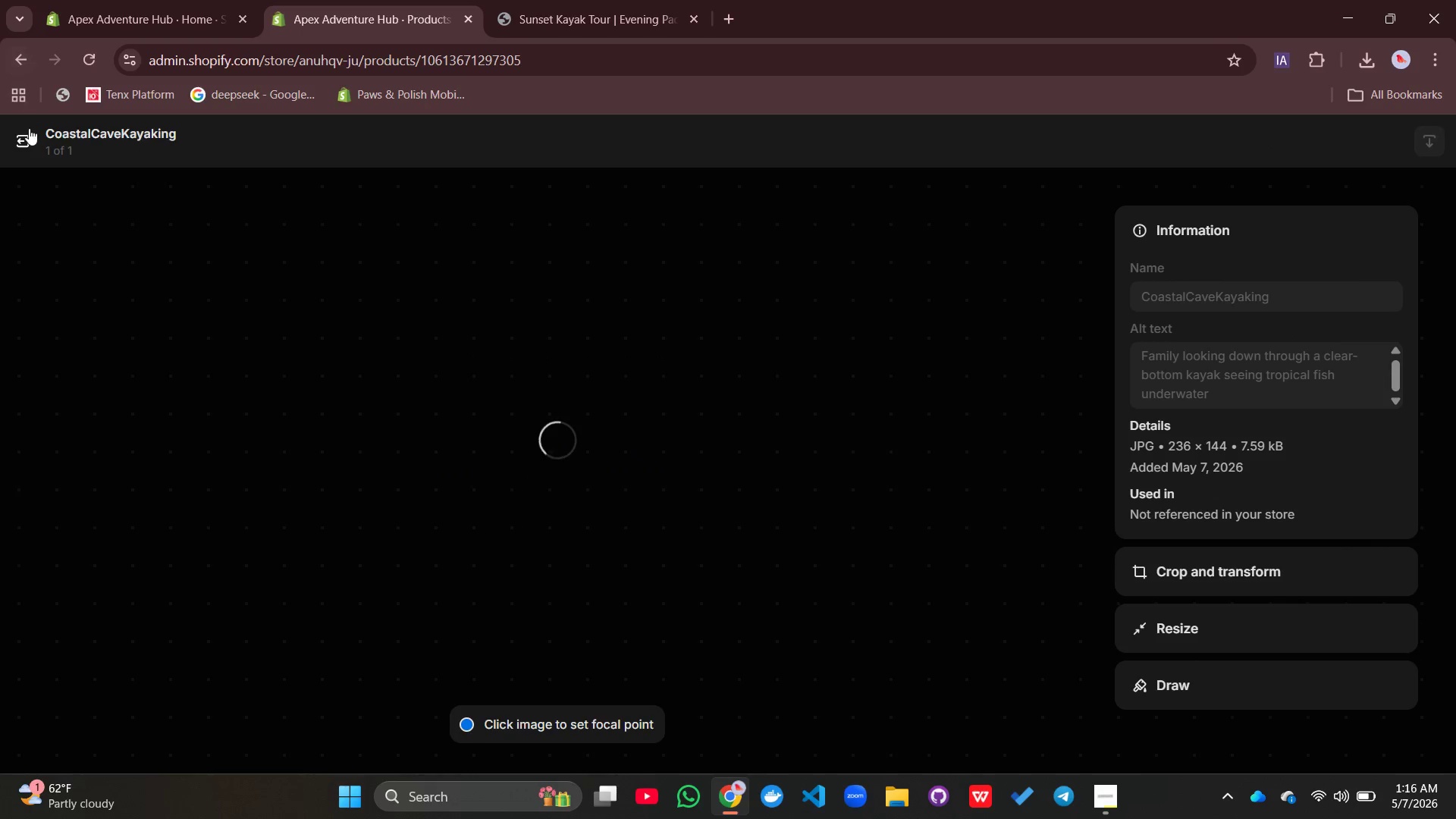 
left_click([30, 140])
 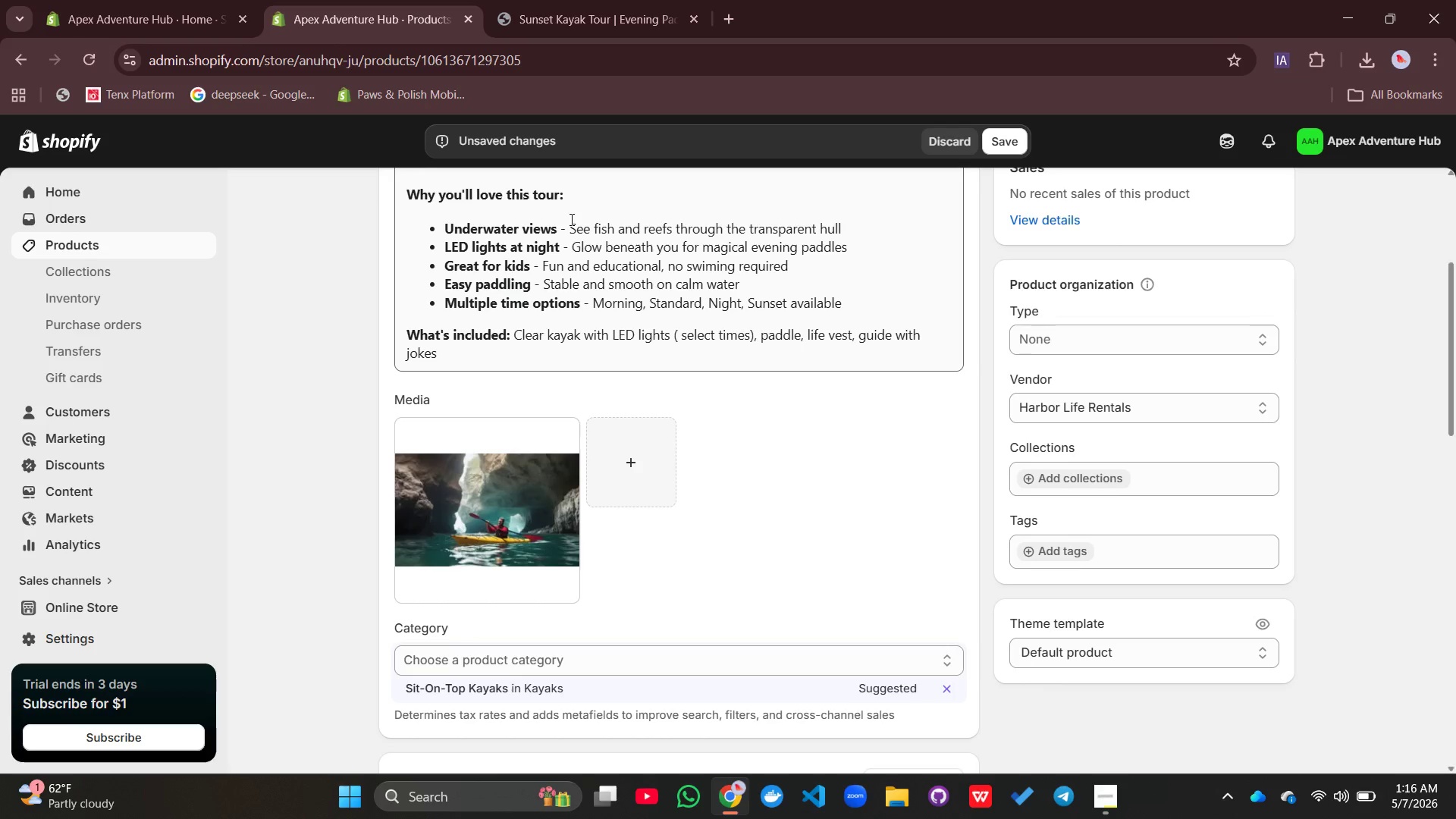 
scroll: coordinate [572, 216], scroll_direction: down, amount: 3.0
 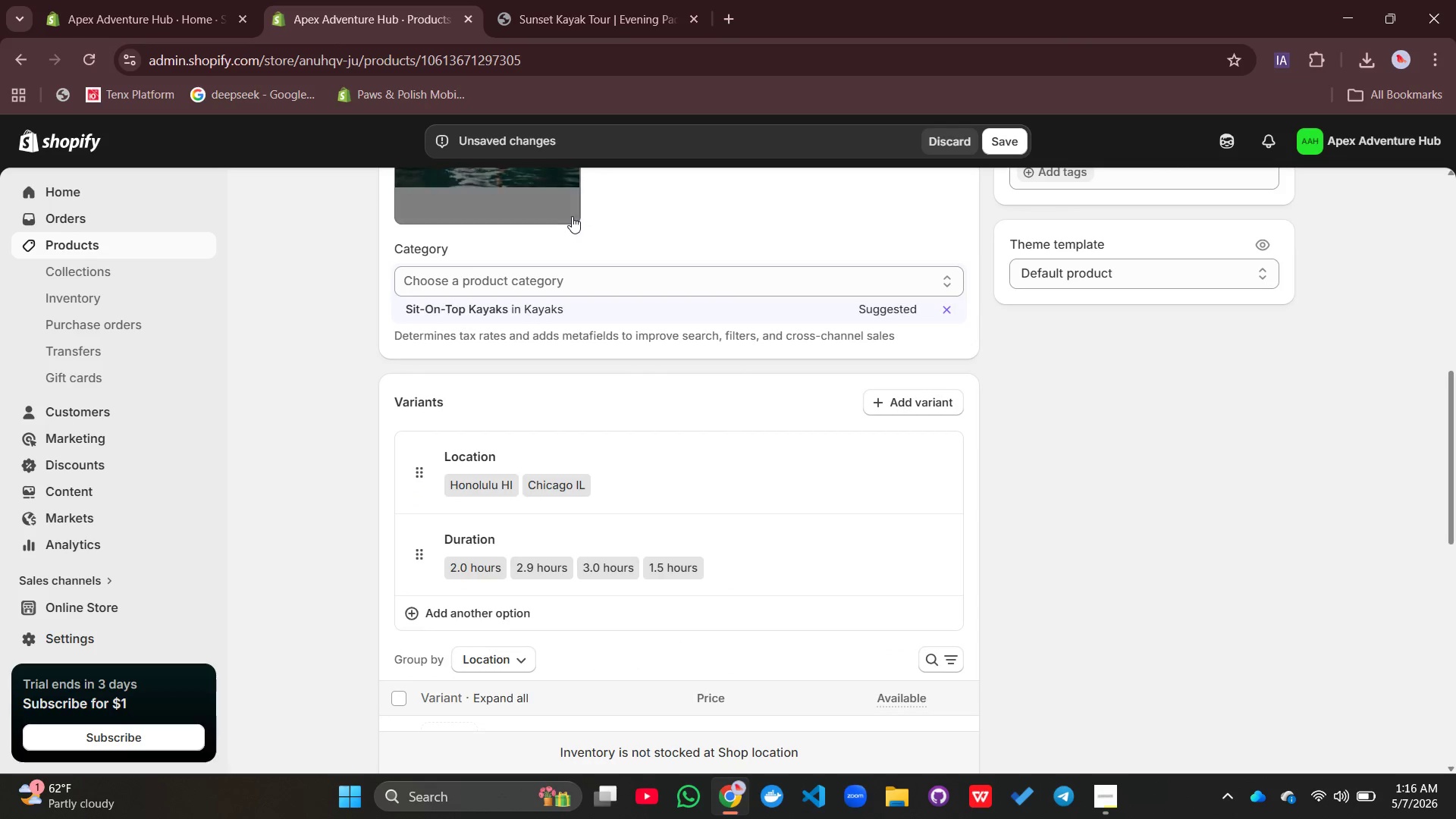 
scroll: coordinate [573, 215], scroll_direction: up, amount: 2.0
 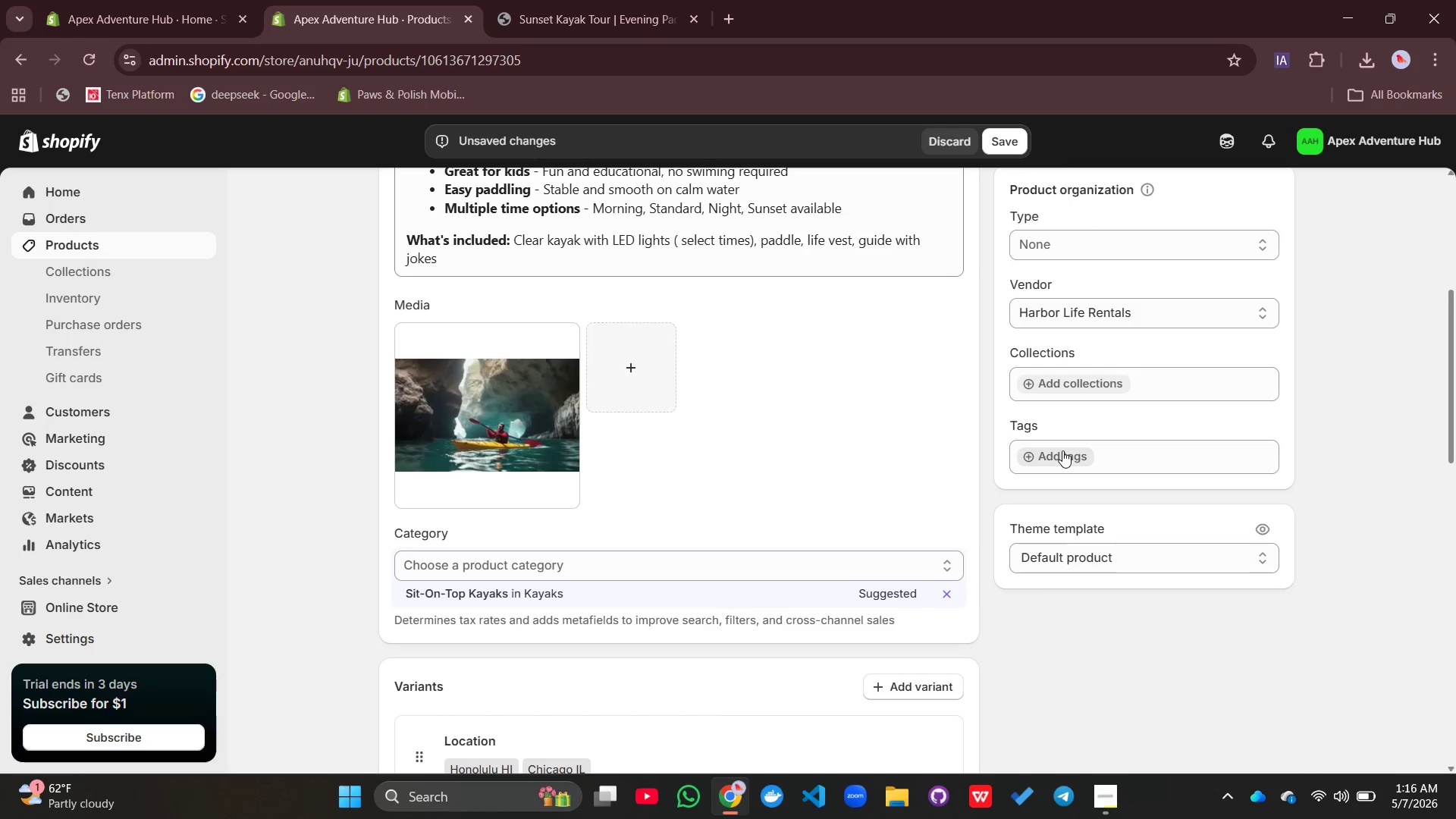 
left_click([1062, 450])
 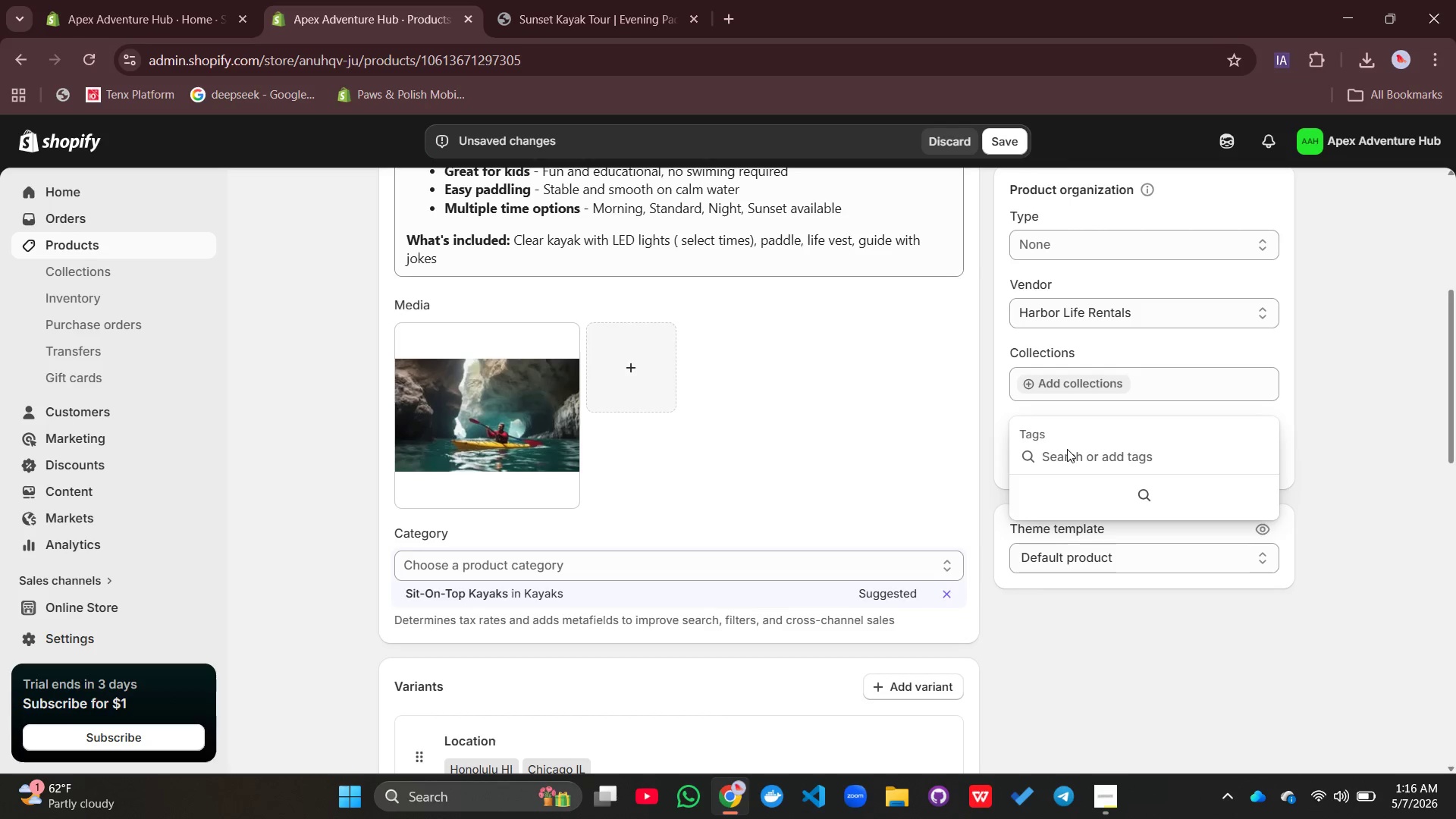 
type(Water & waves, Kayaking, Clear Kayak, Rental, Fma)
key(Backspace)
key(Backspace)
type(amily Friendly)
 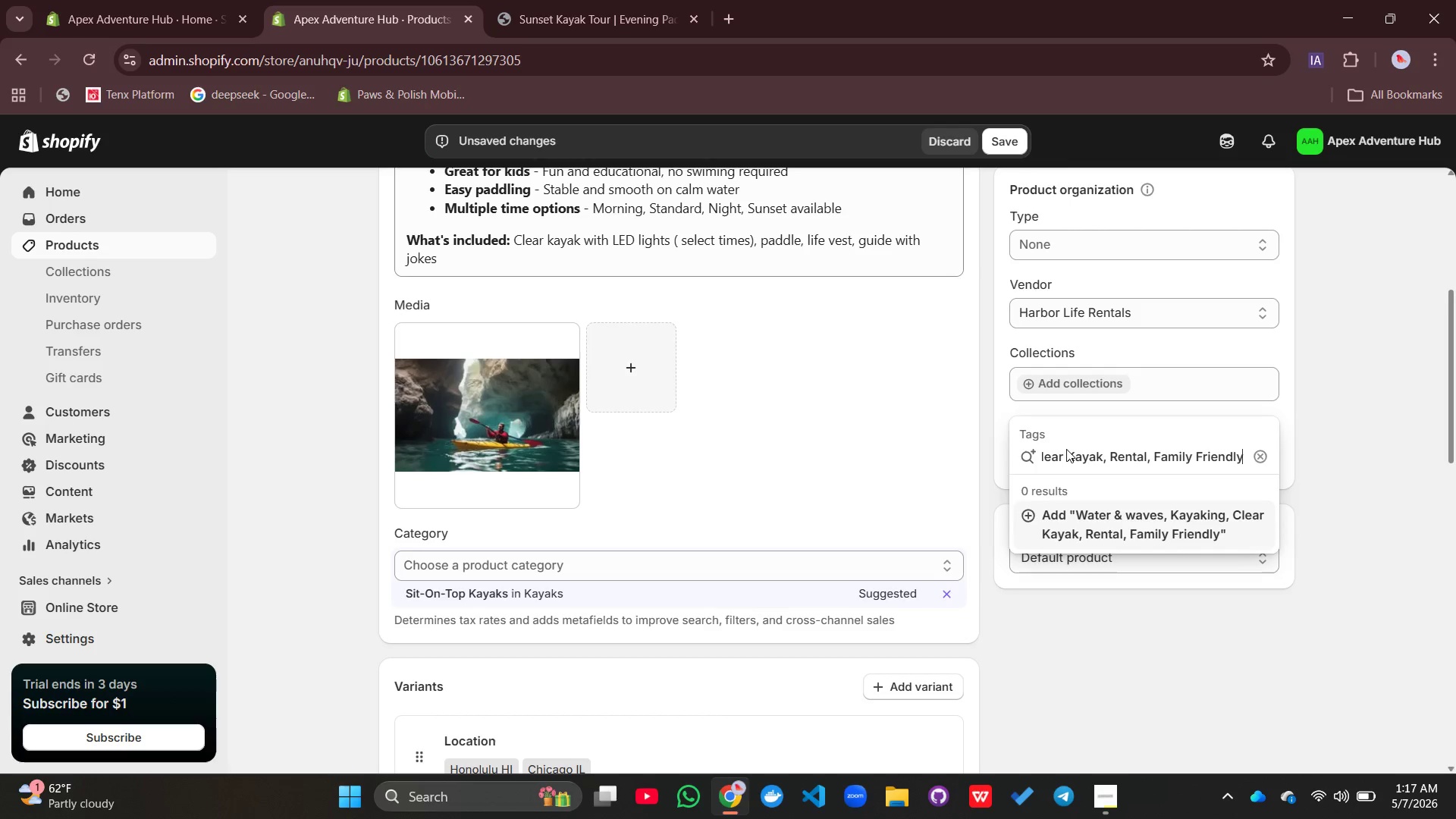 
key(Enter)
 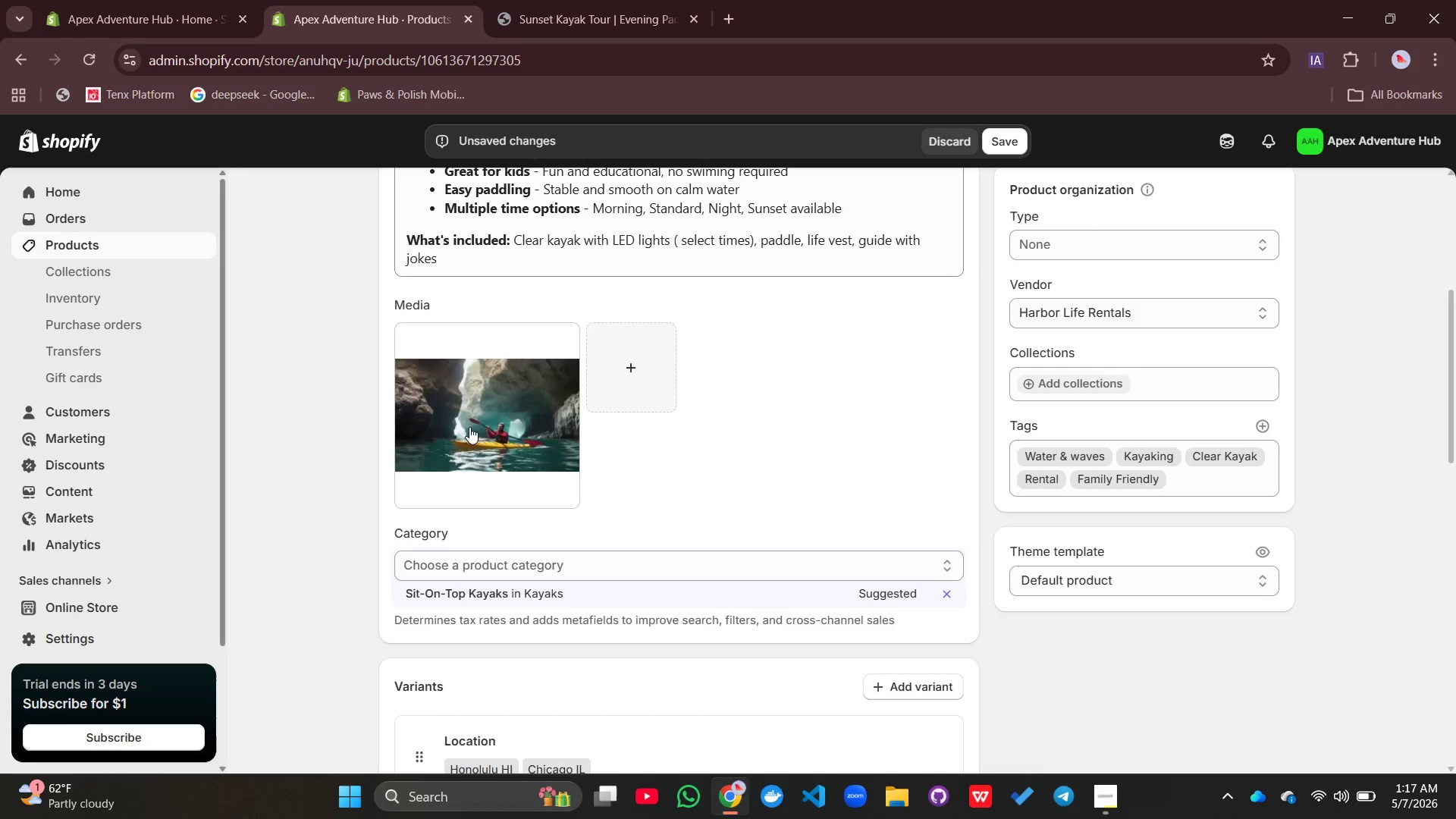 
scroll: coordinate [501, 406], scroll_direction: down, amount: 2.0
 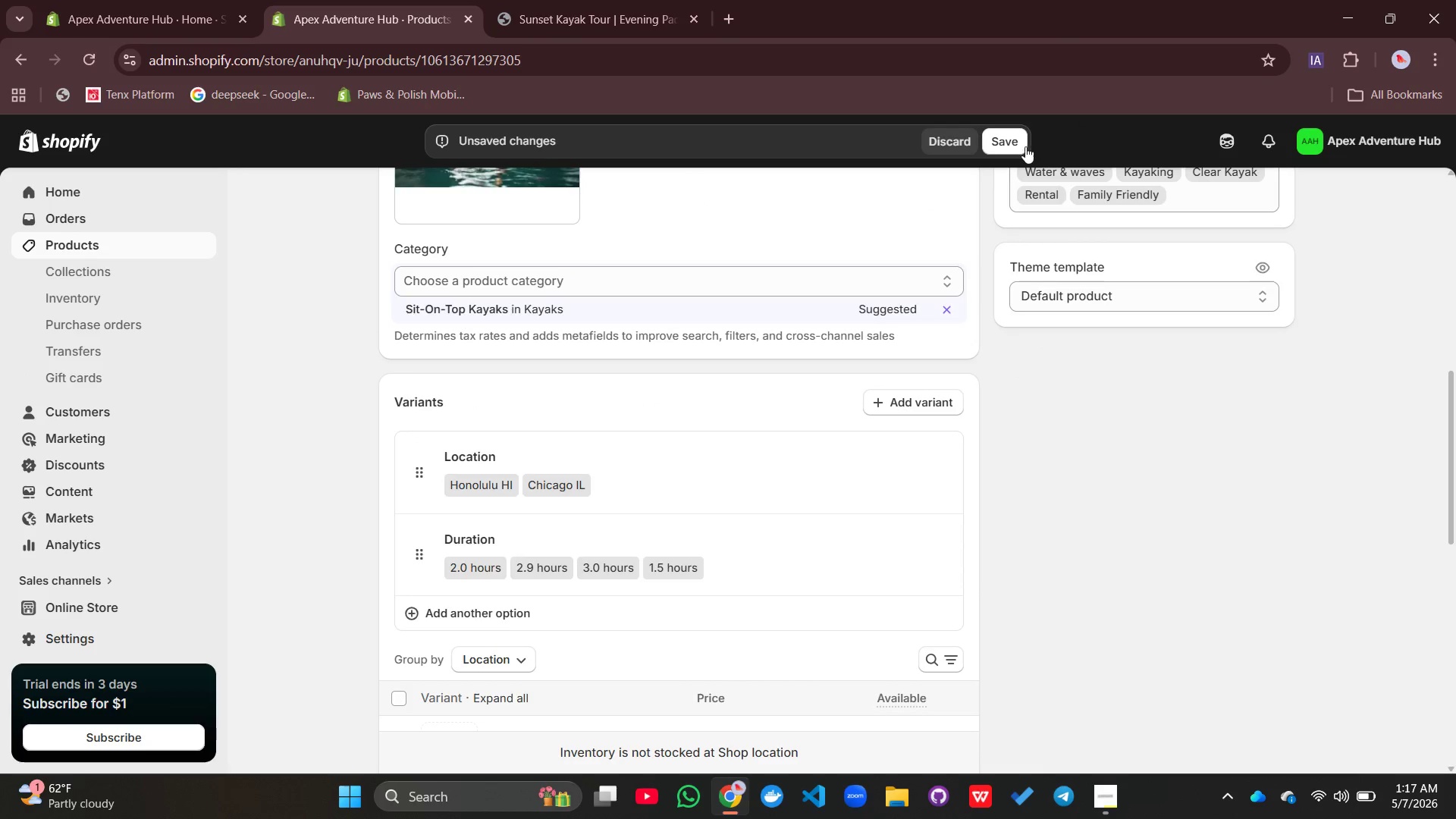 
left_click([1017, 146])
 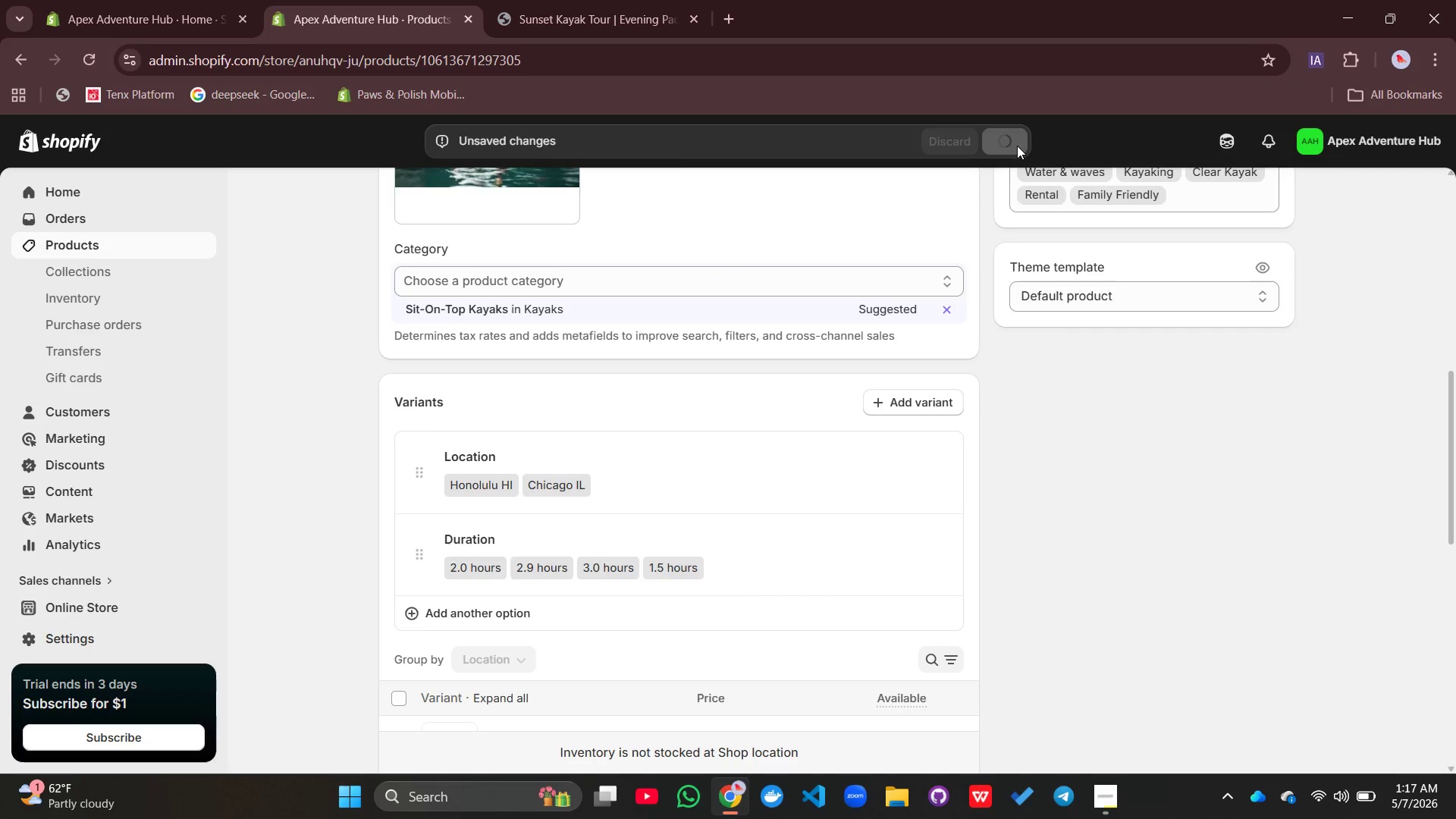 
mouse_move([1003, 162])
 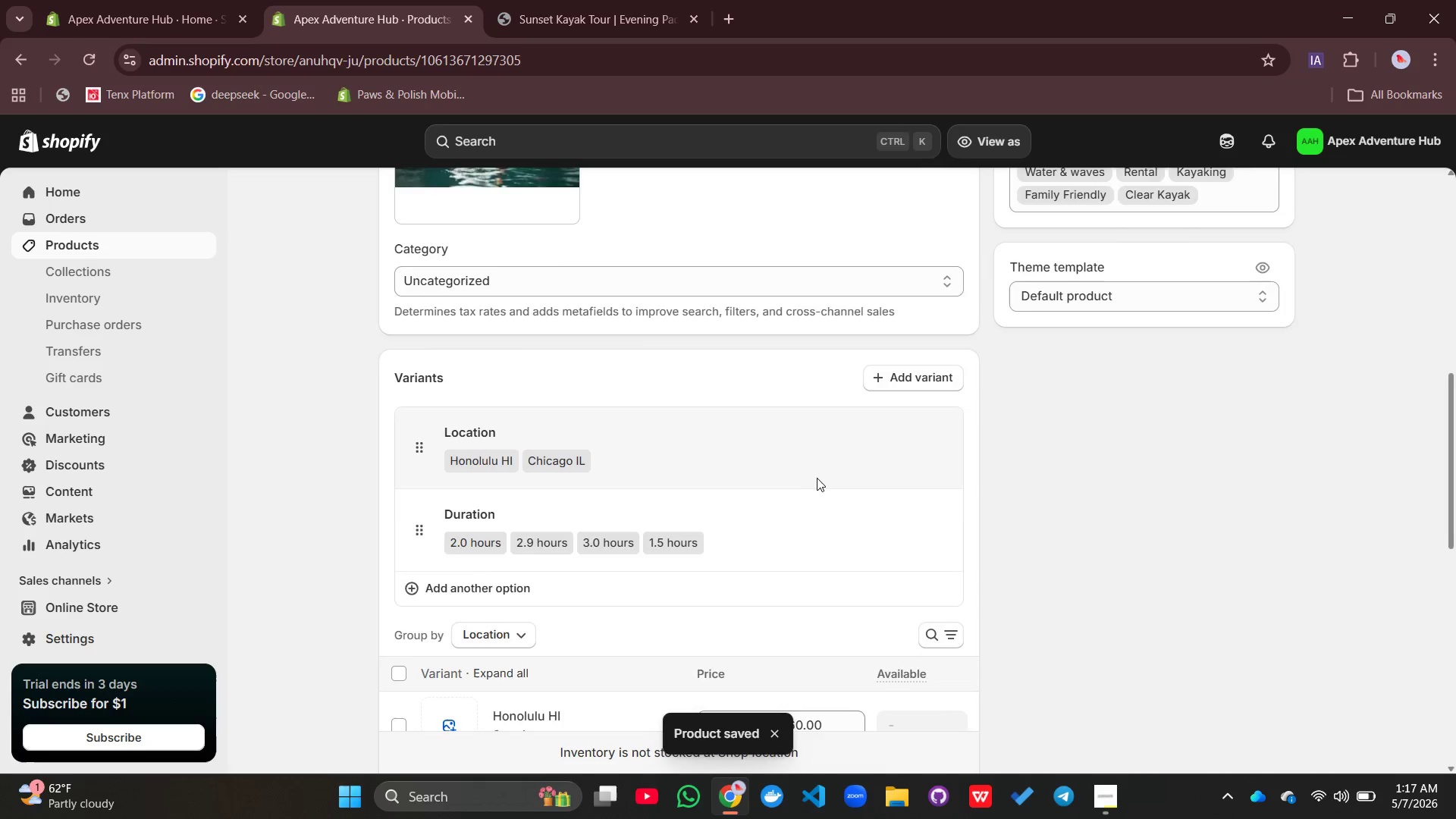 
scroll: coordinate [817, 475], scroll_direction: up, amount: 6.0
 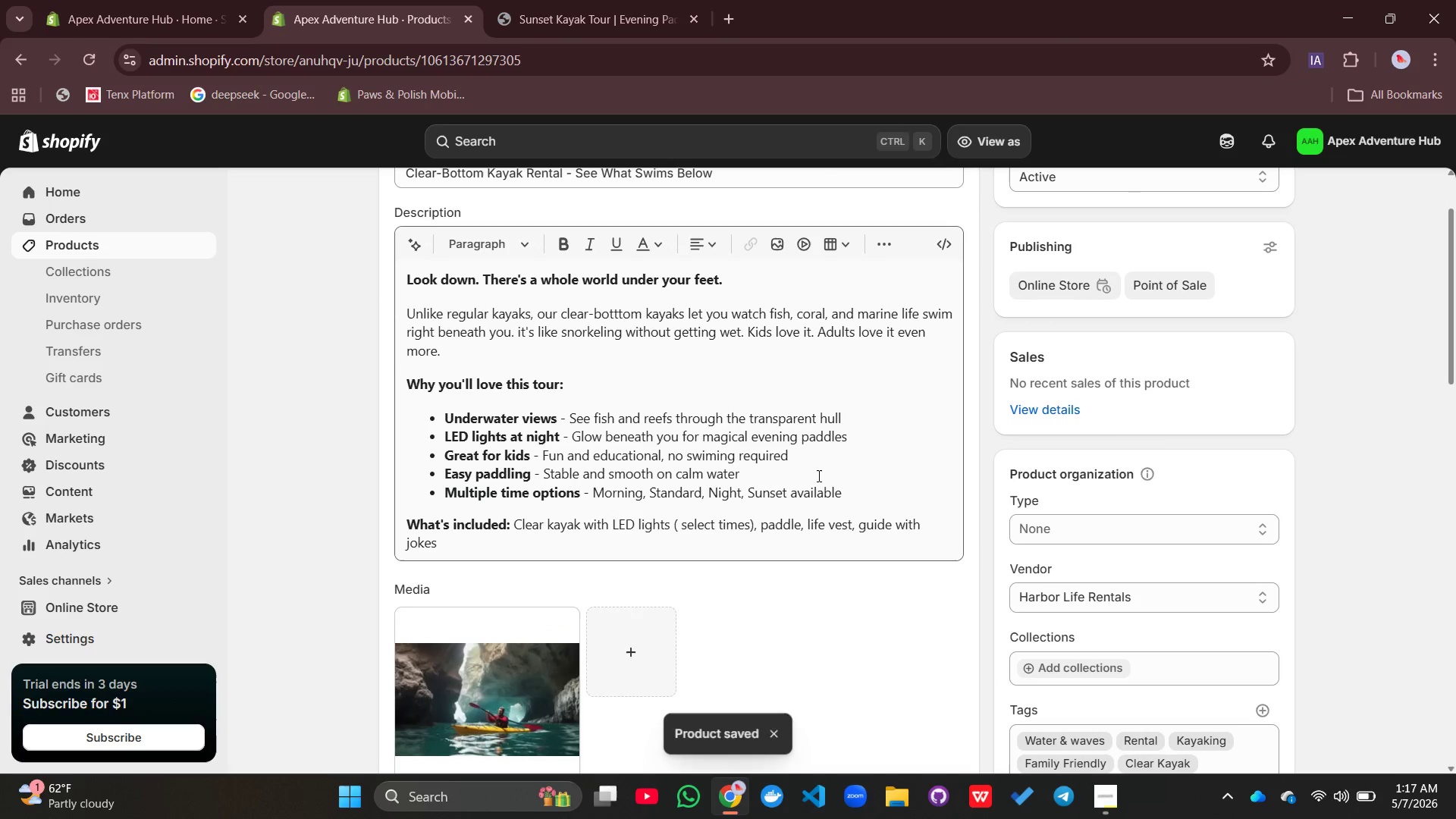 
scroll: coordinate [817, 475], scroll_direction: down, amount: 3.0
 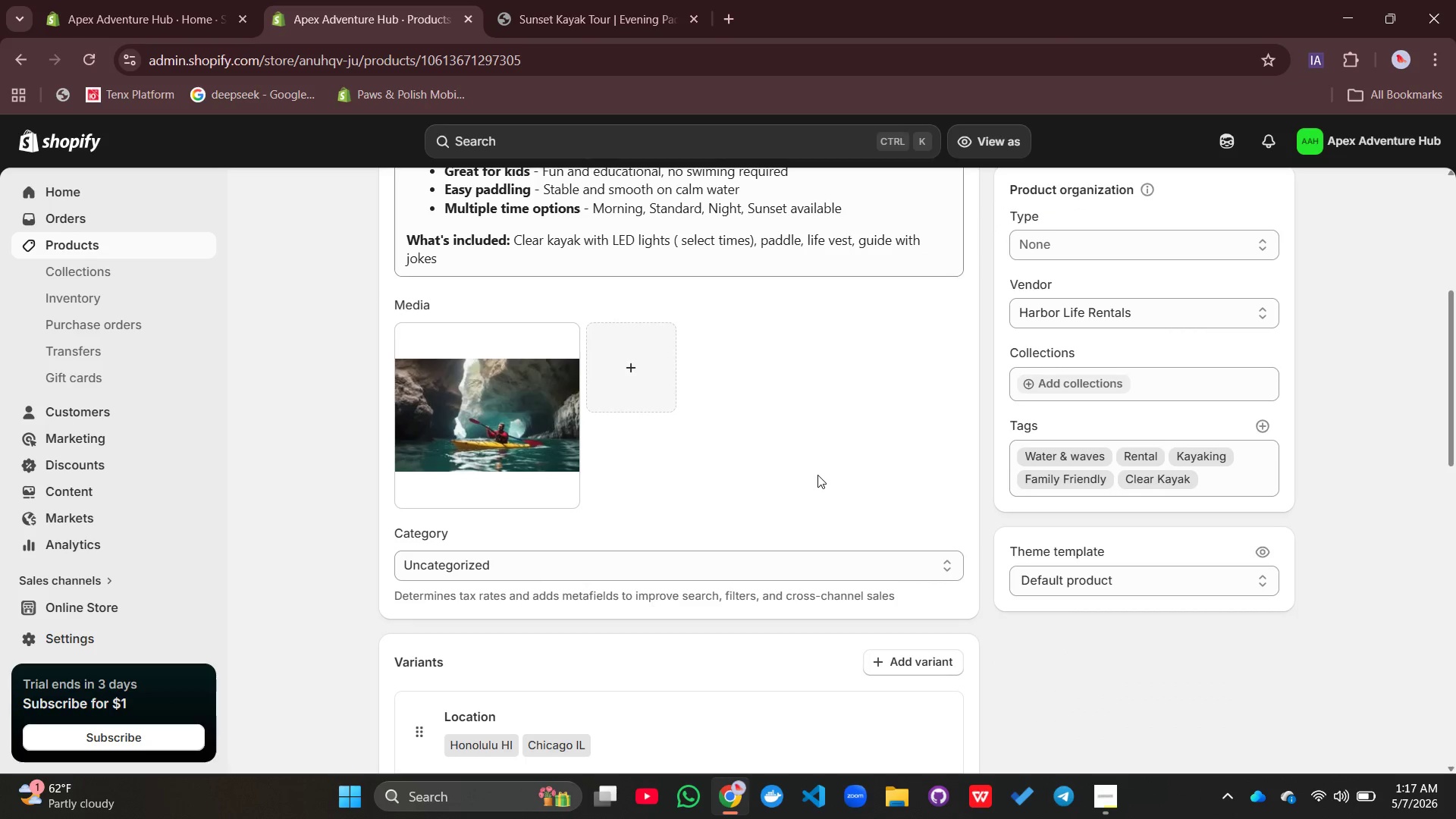 
scroll: coordinate [817, 474], scroll_direction: up, amount: 7.0
 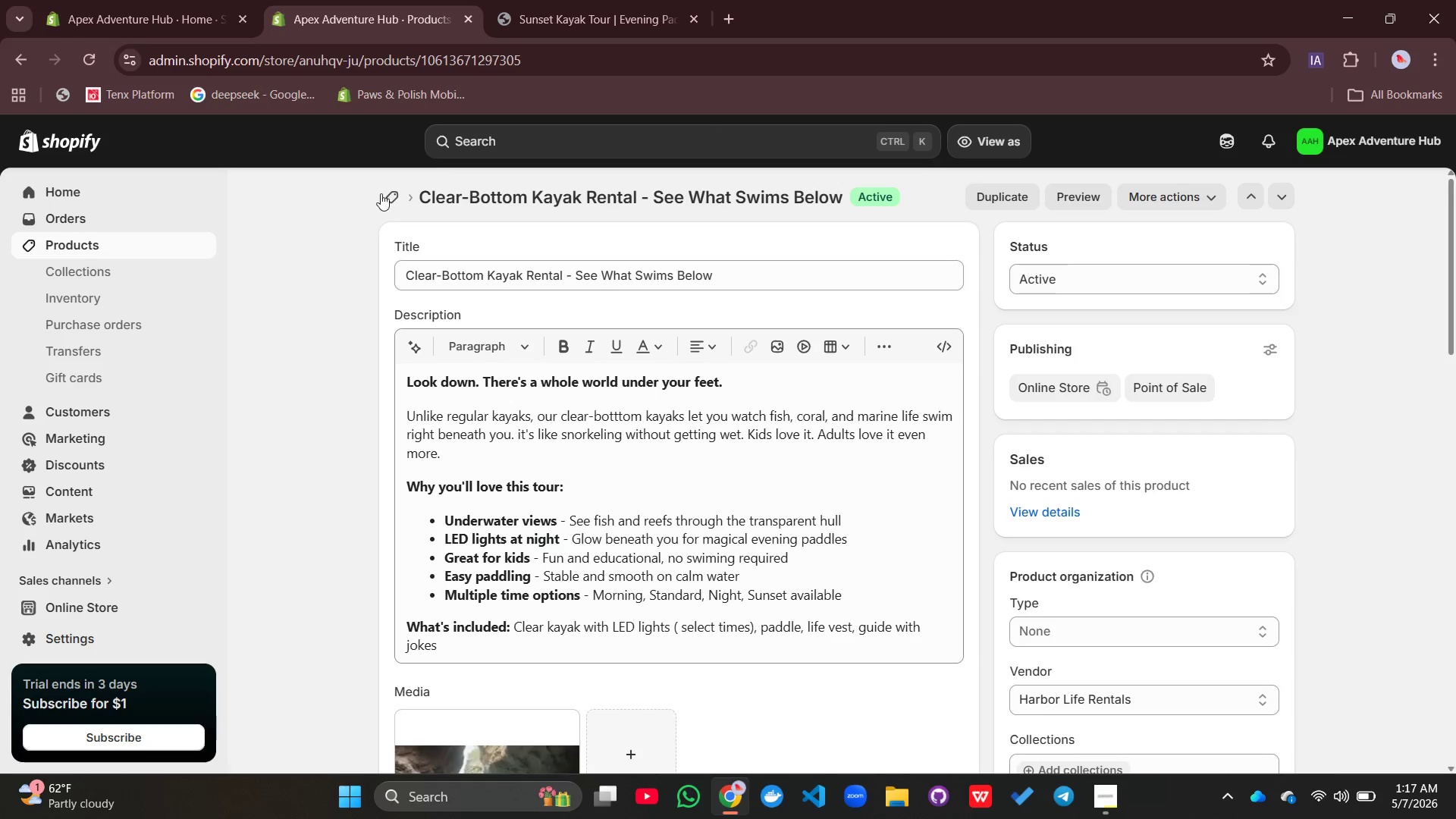 
left_click([382, 195])
 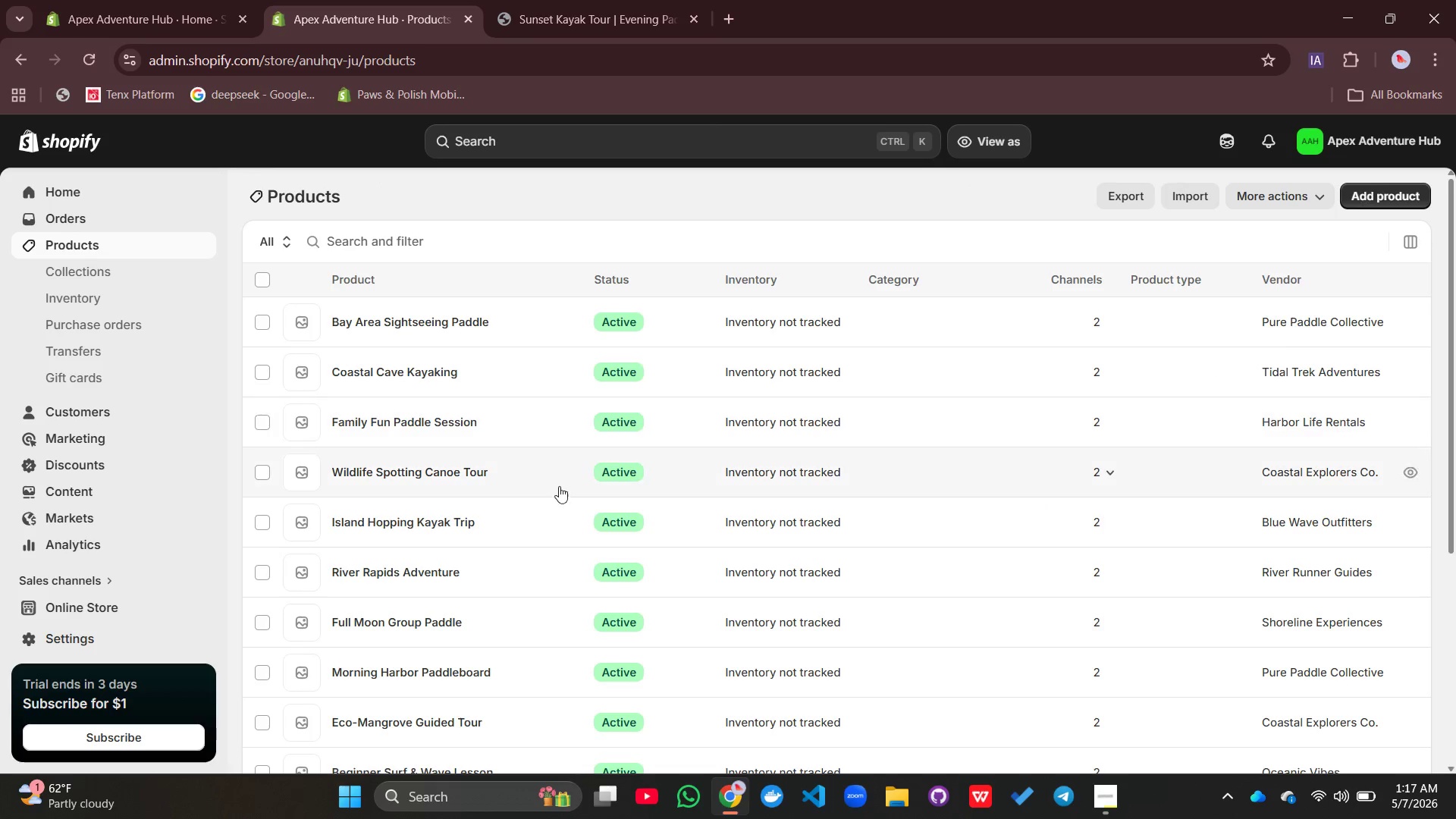 
scroll: coordinate [494, 608], scroll_direction: down, amount: 4.0
 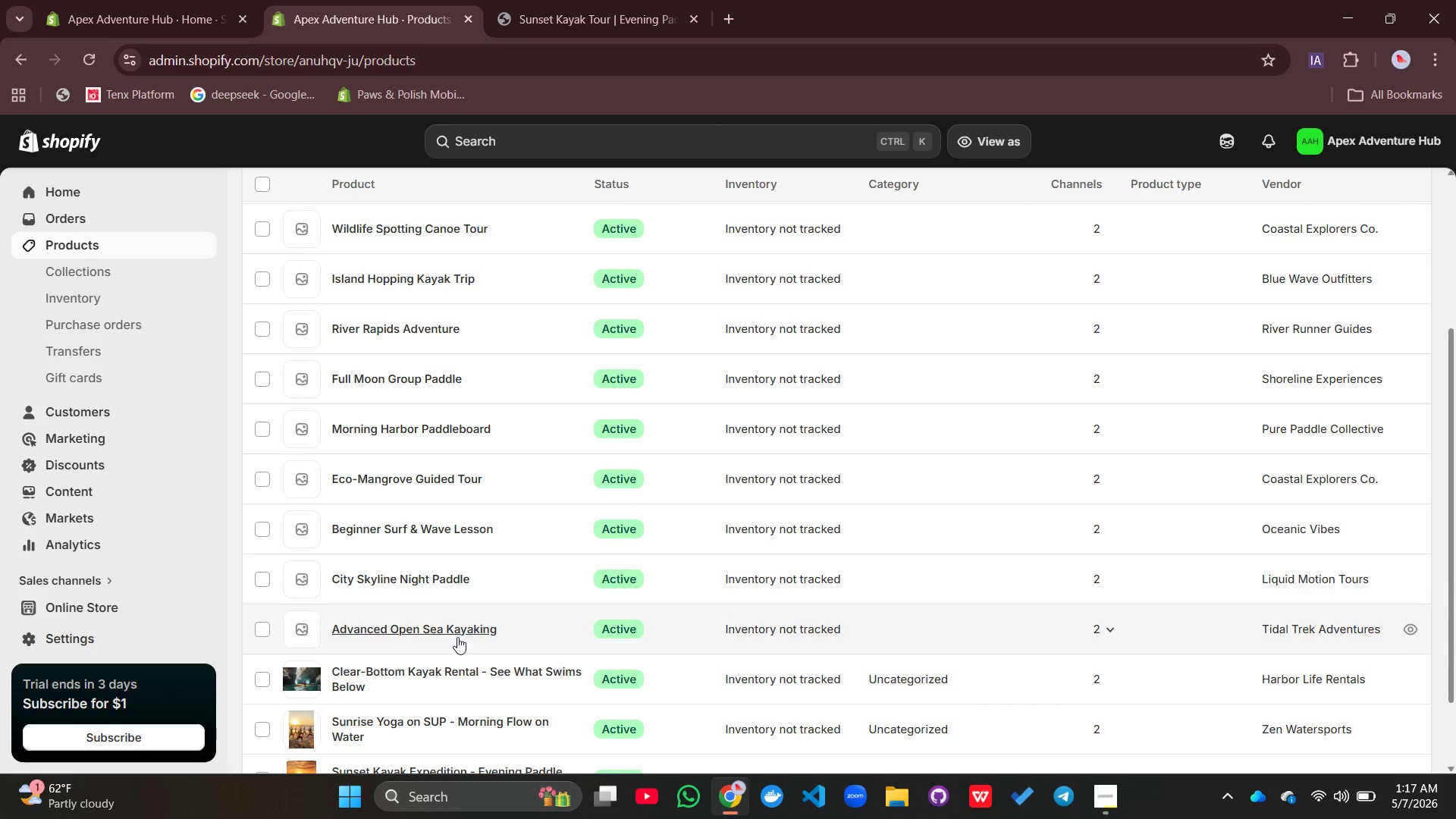 
left_click([457, 637])
 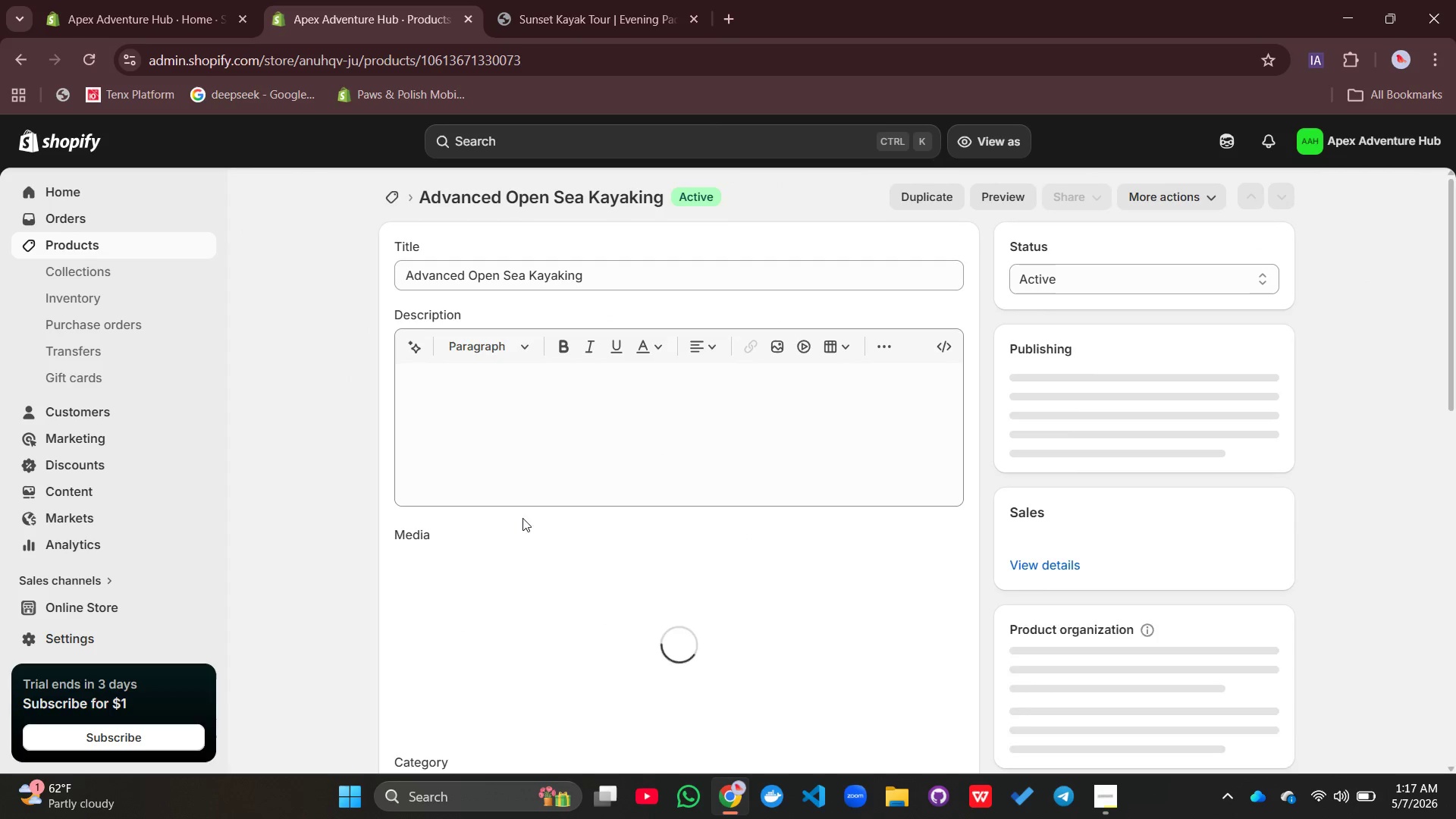 
left_click([493, 415])
 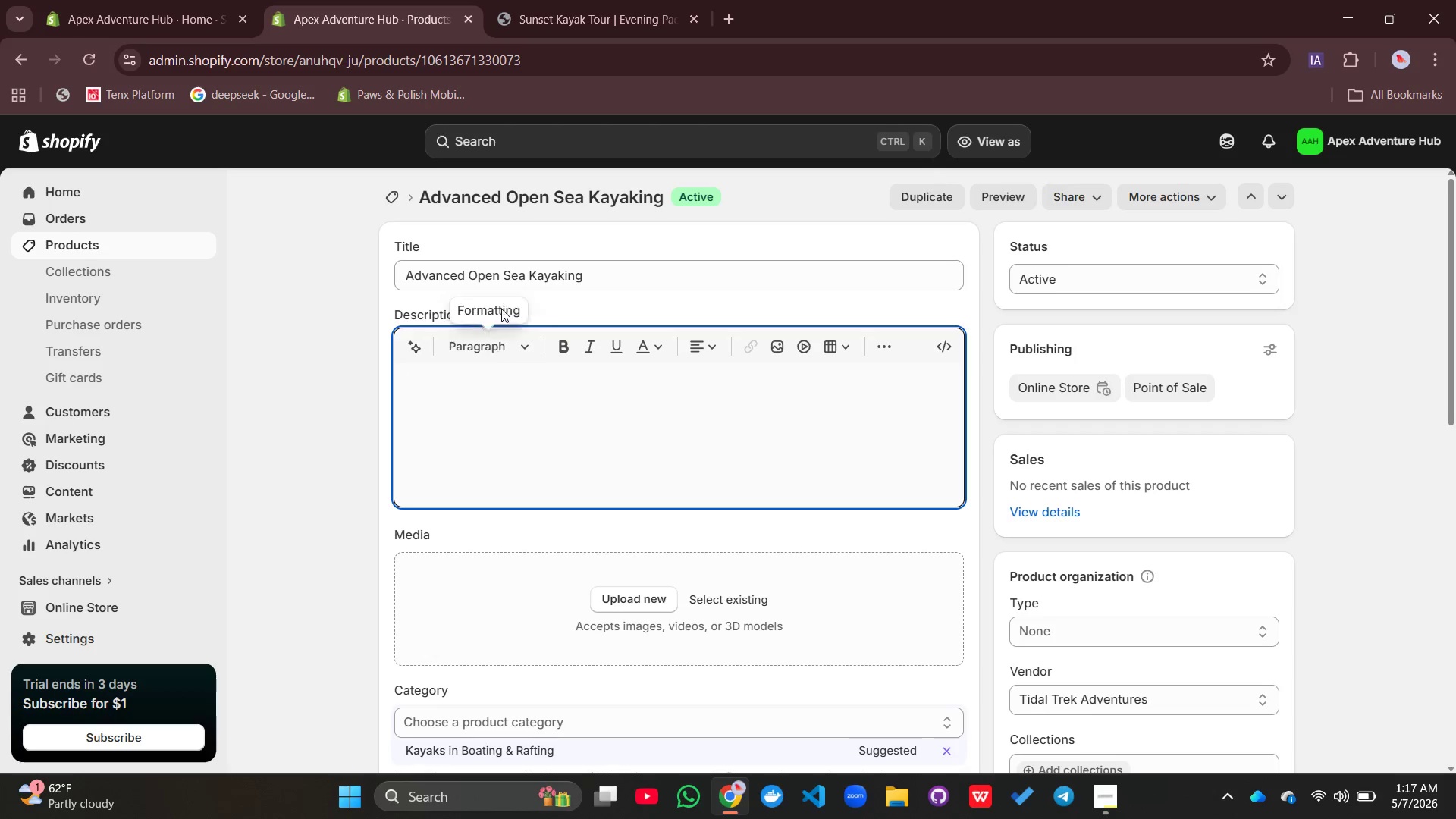 
wait(10.3)
 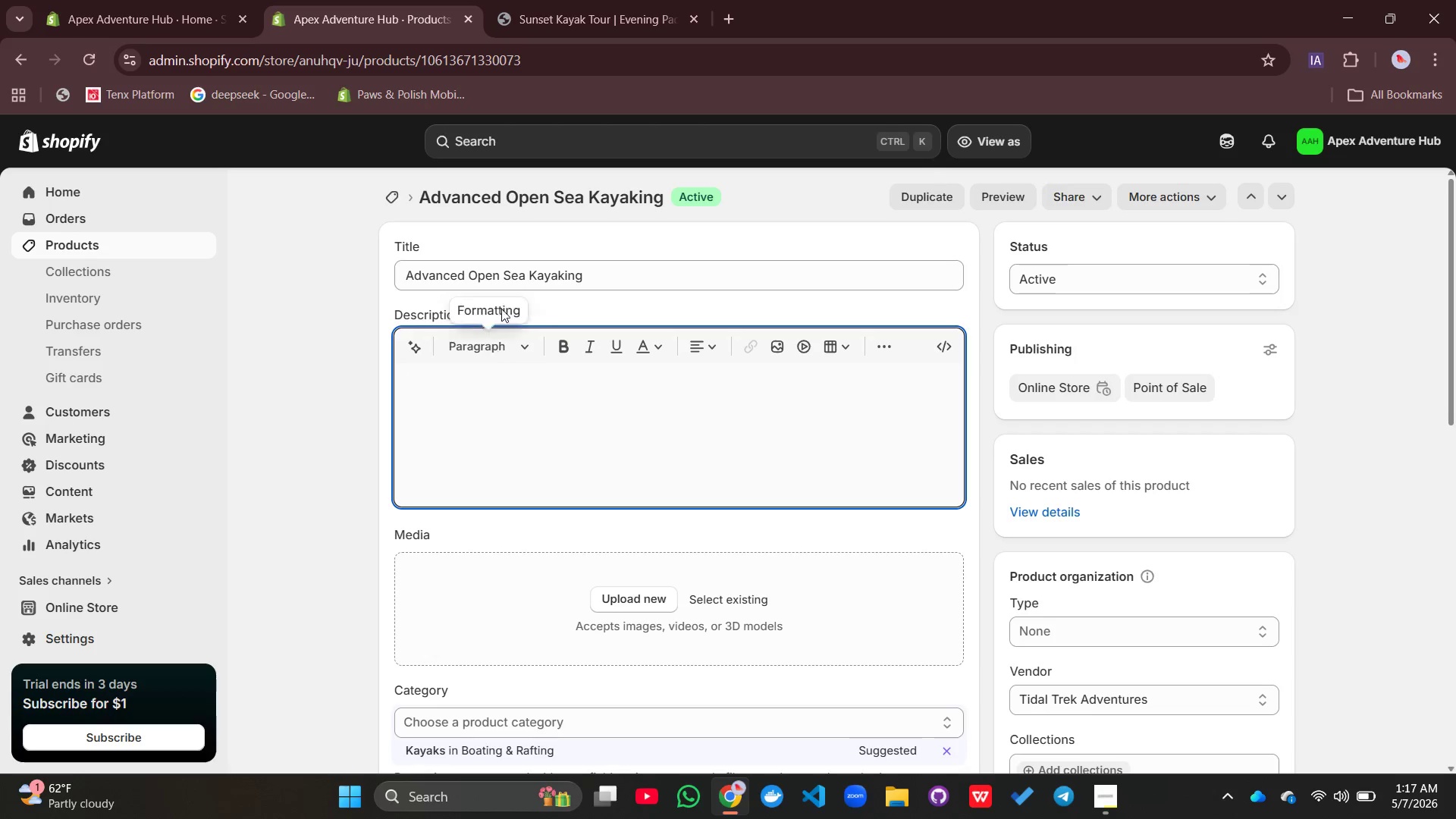 
left_click([625, 274])
 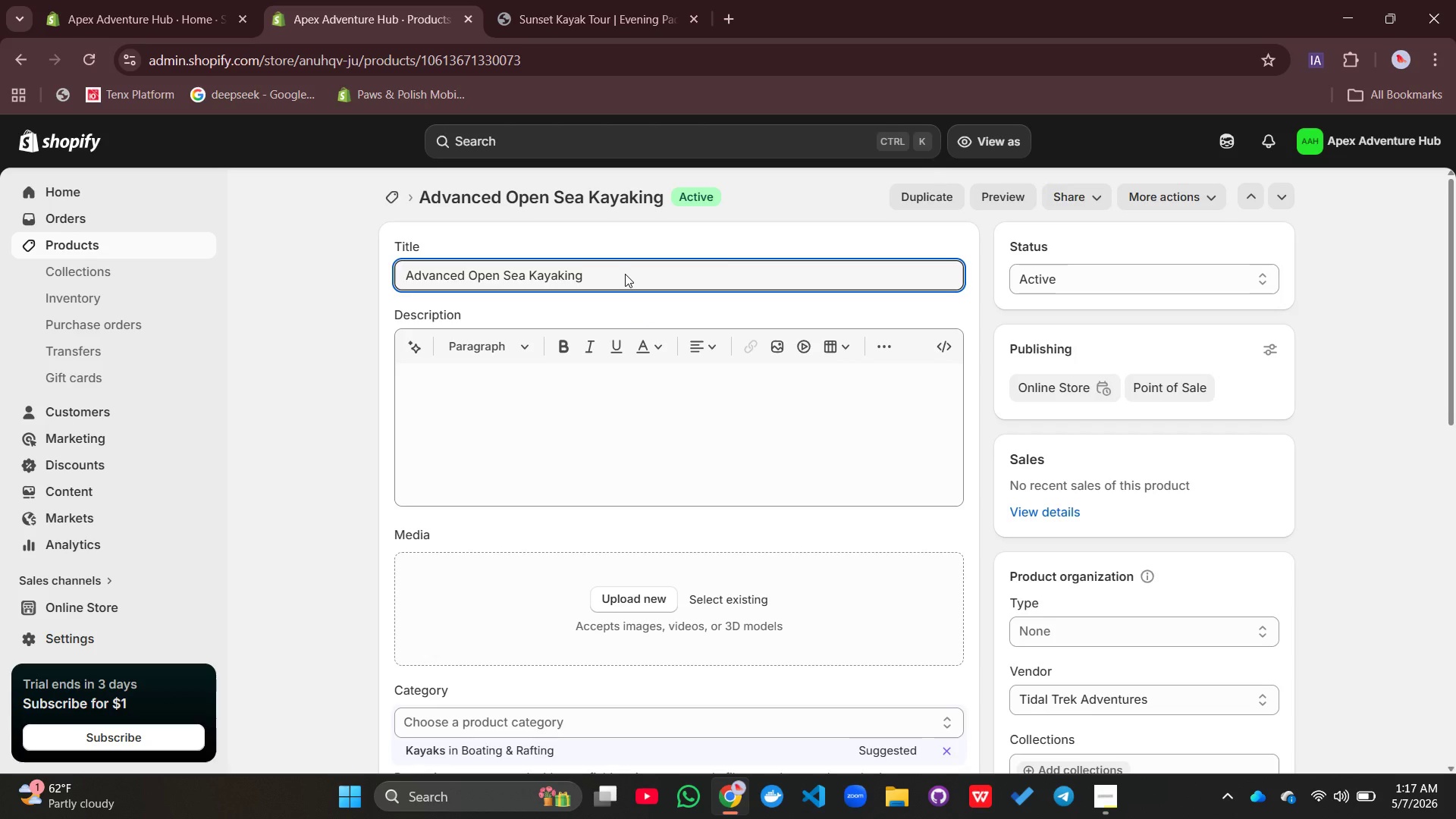 
type( - For )
 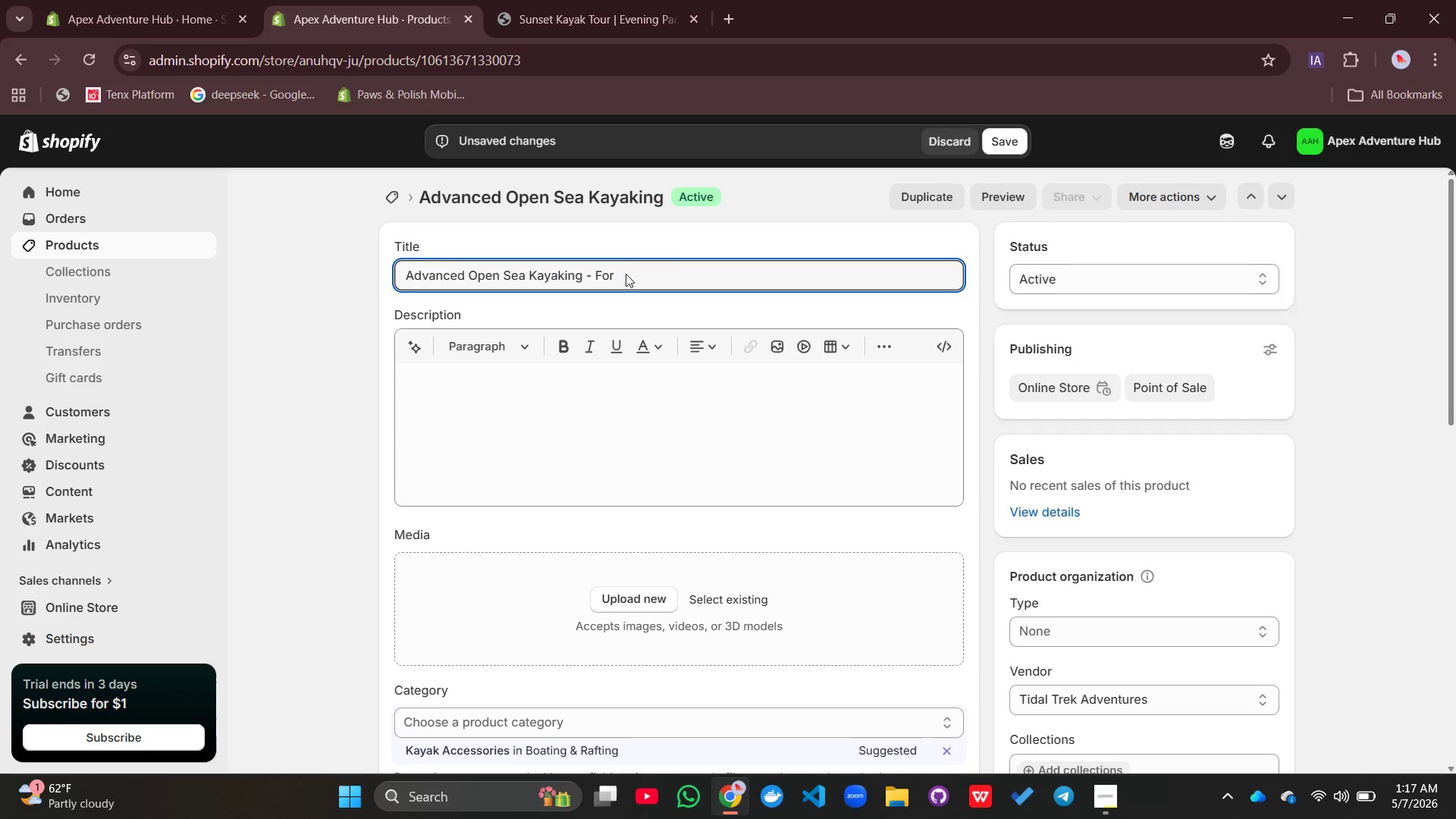 
left_click([1113, 801])